 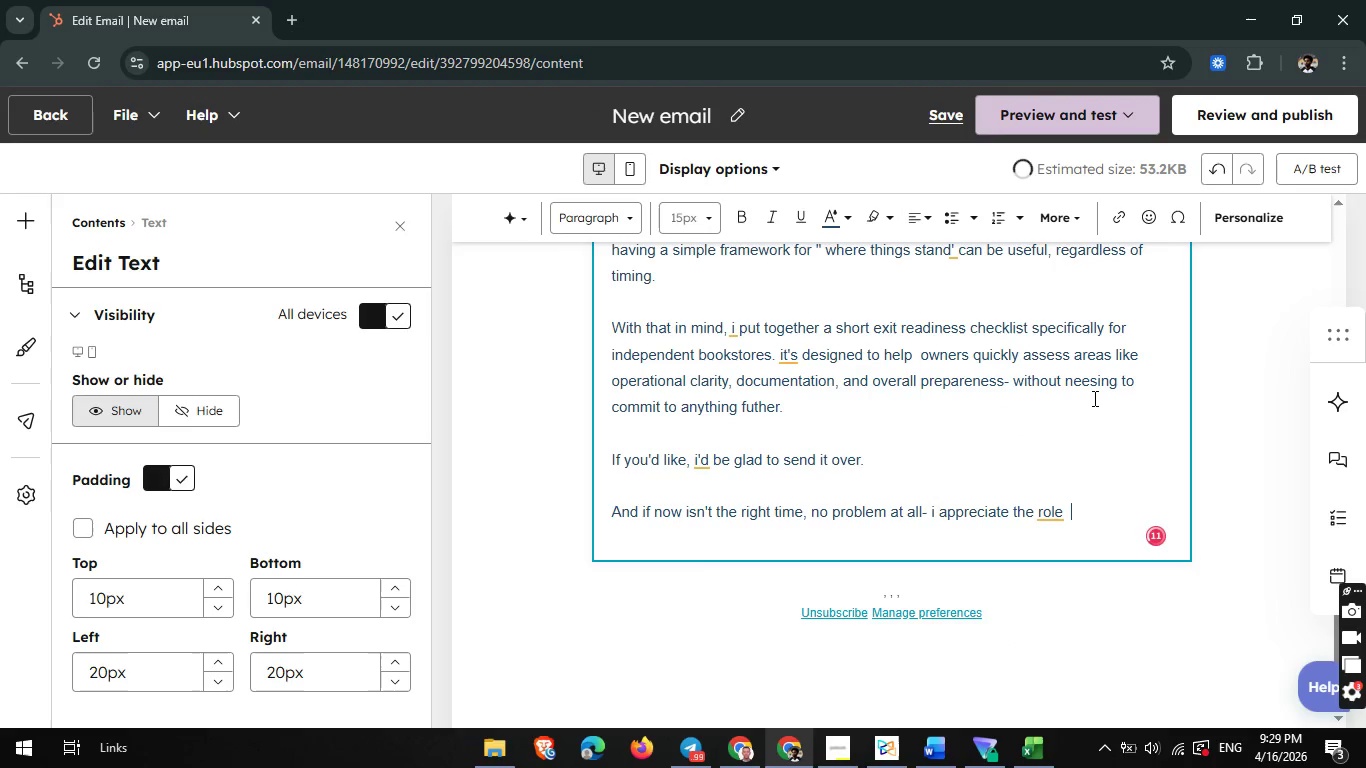 
left_click([1252, 228])
 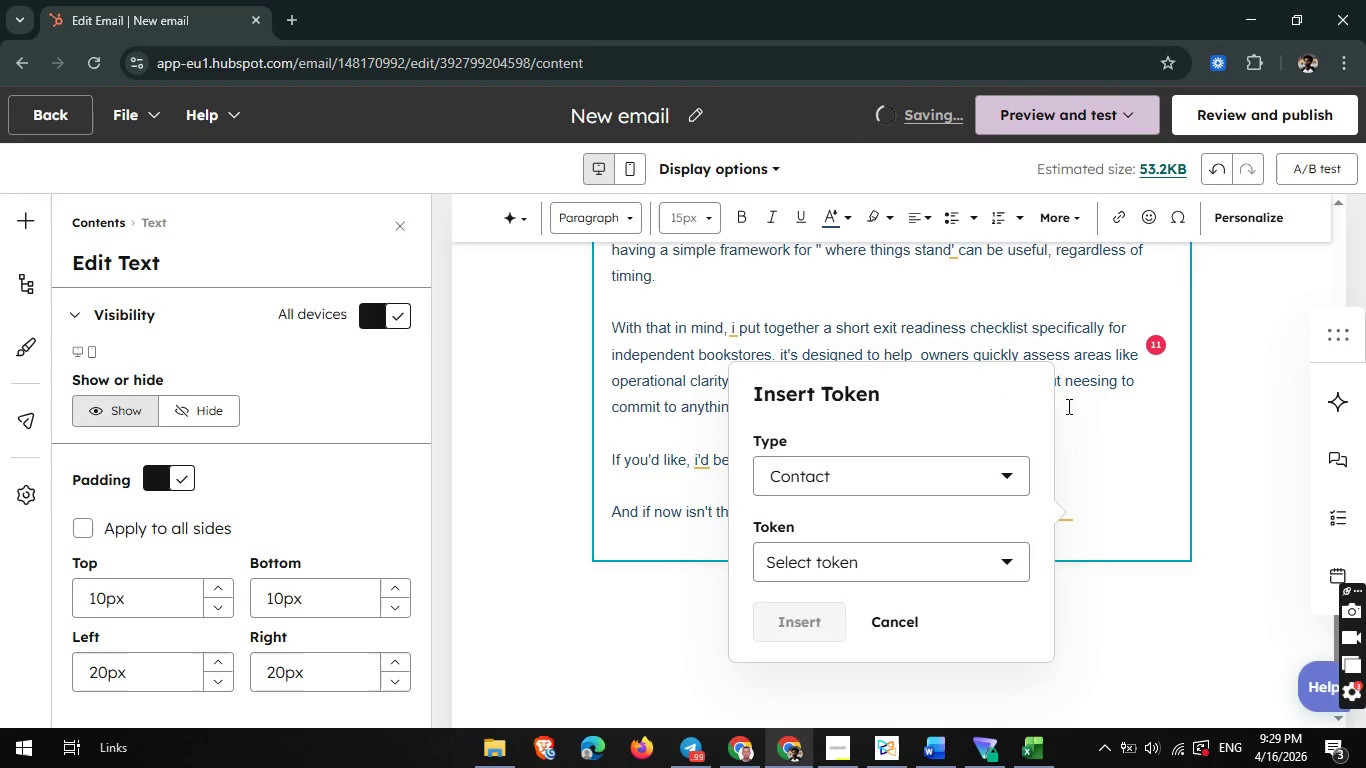 
left_click([863, 549])
 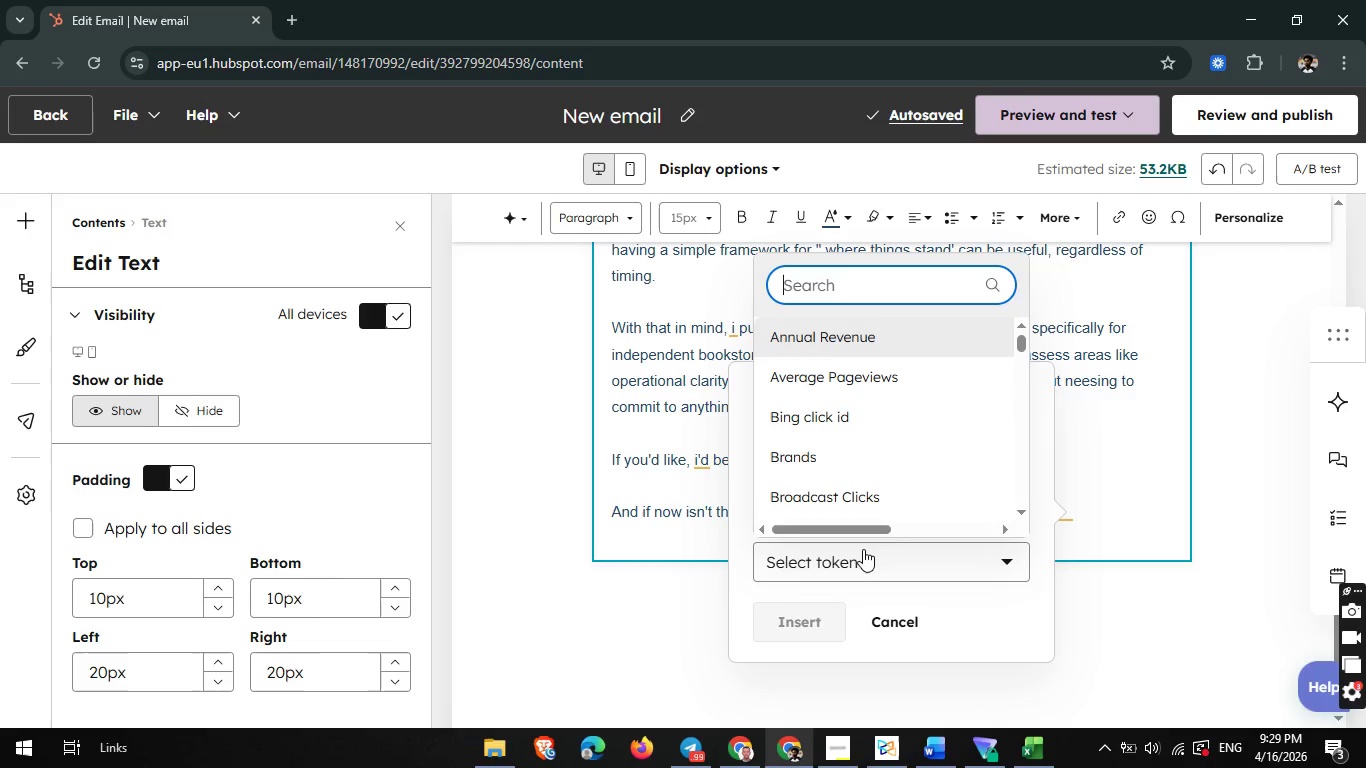 
type(cm)
key(Backspace)
key(Backspace)
type(name)
 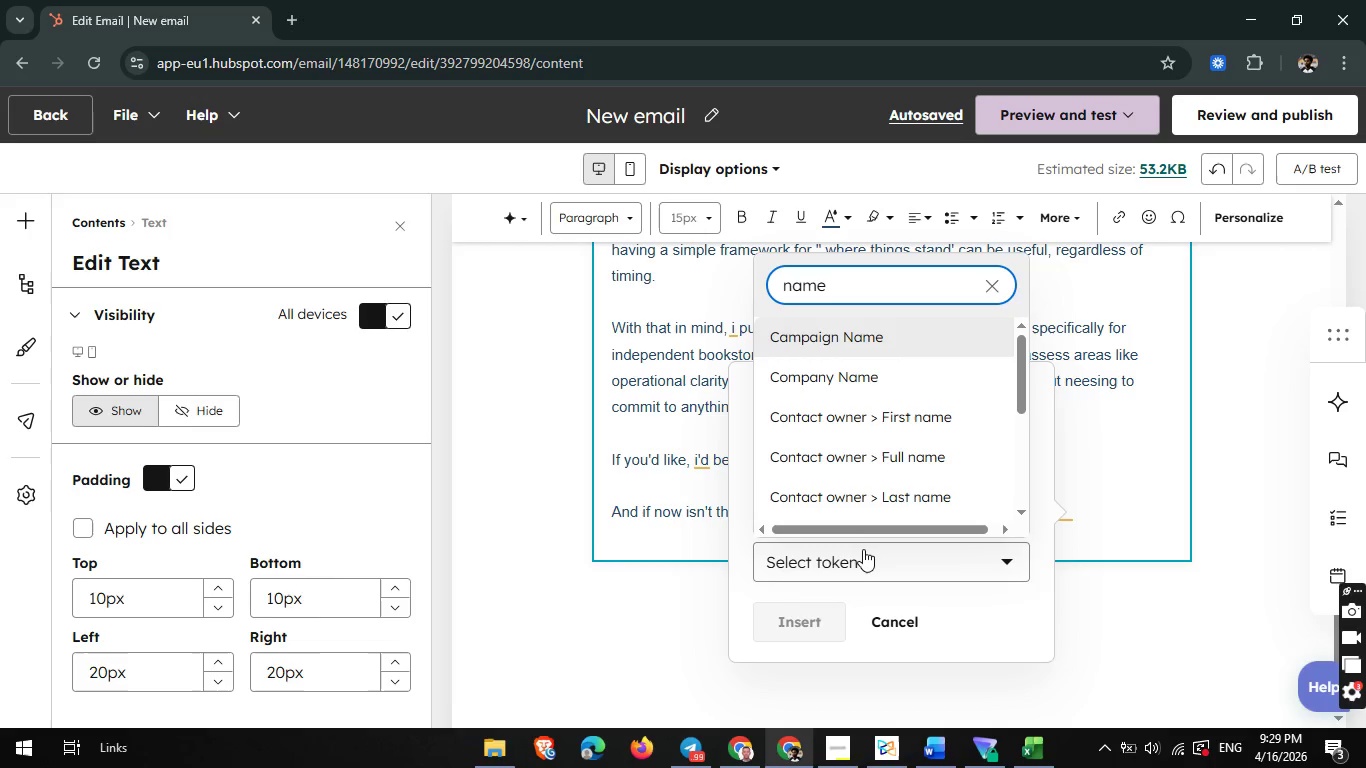 
wait(5.3)
 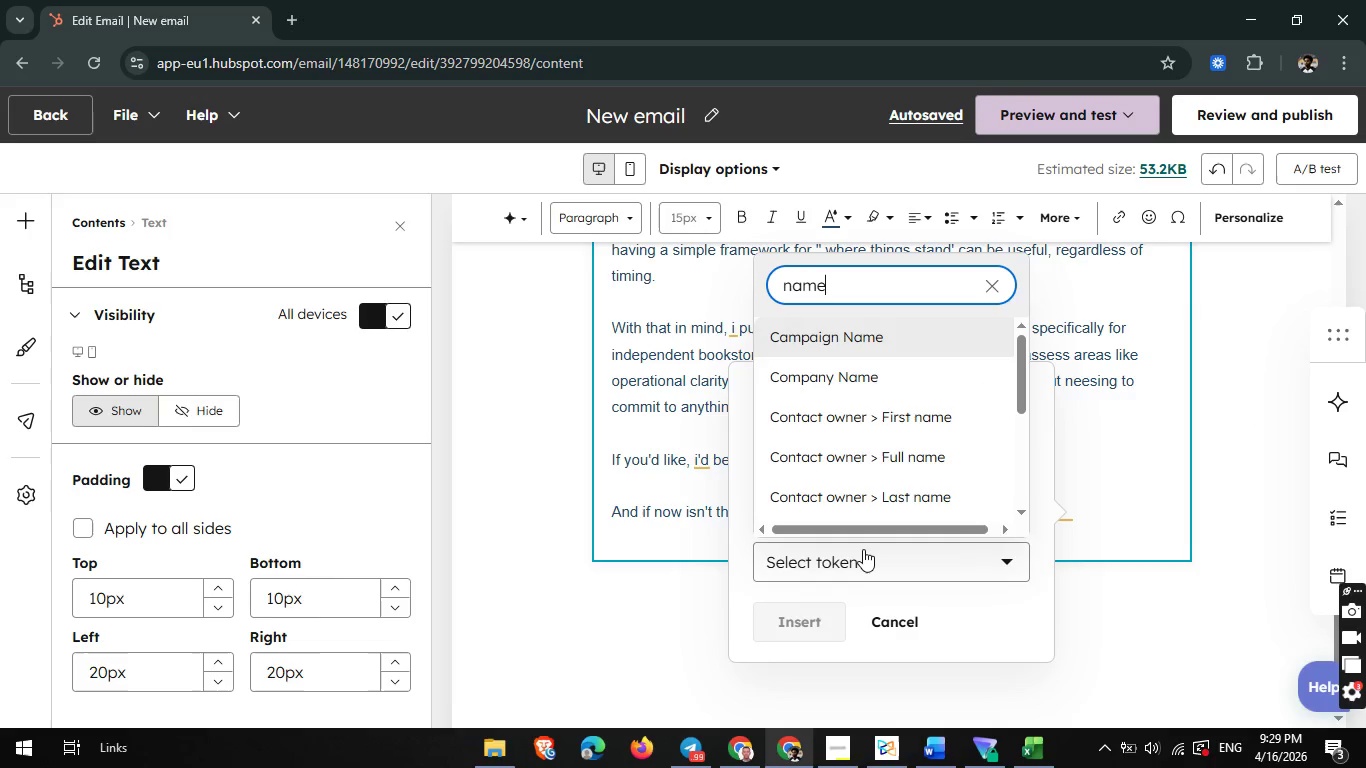 
left_click([872, 387])
 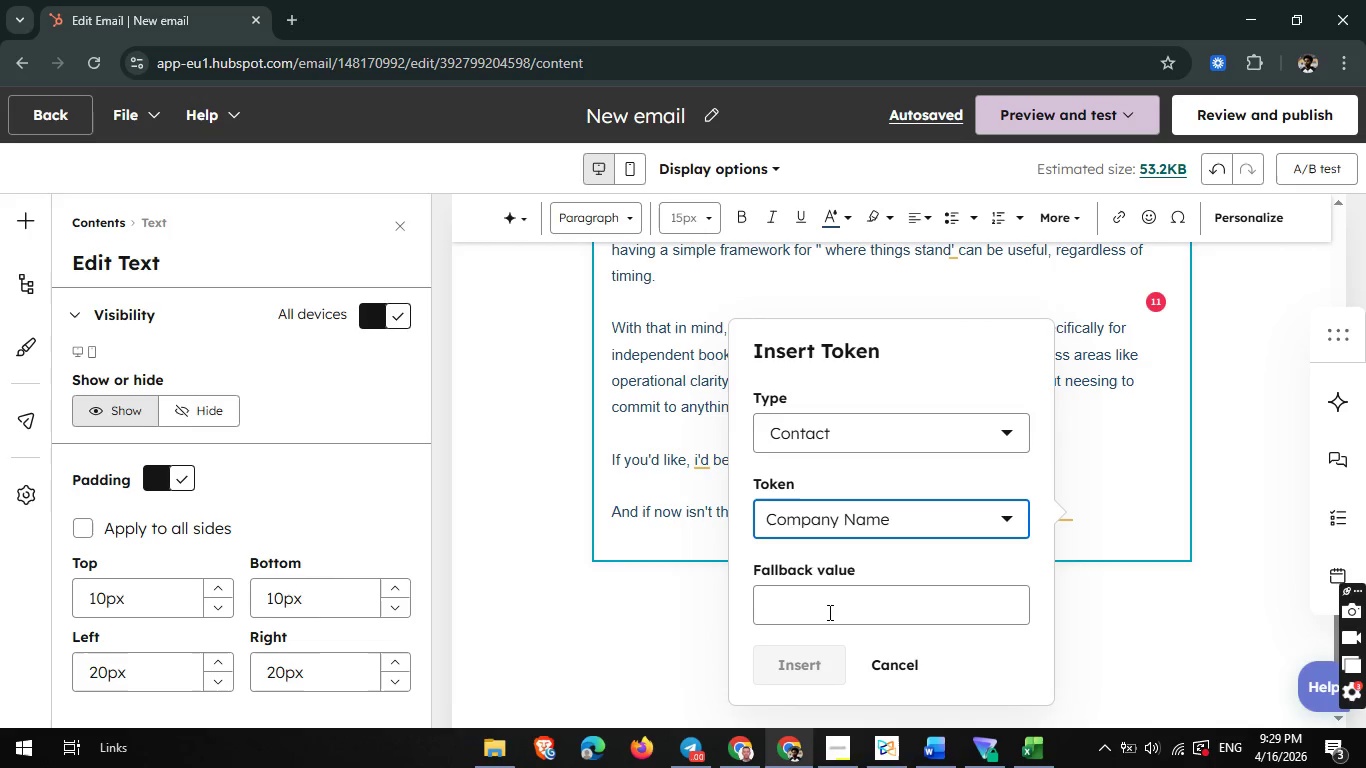 
left_click([818, 610])
 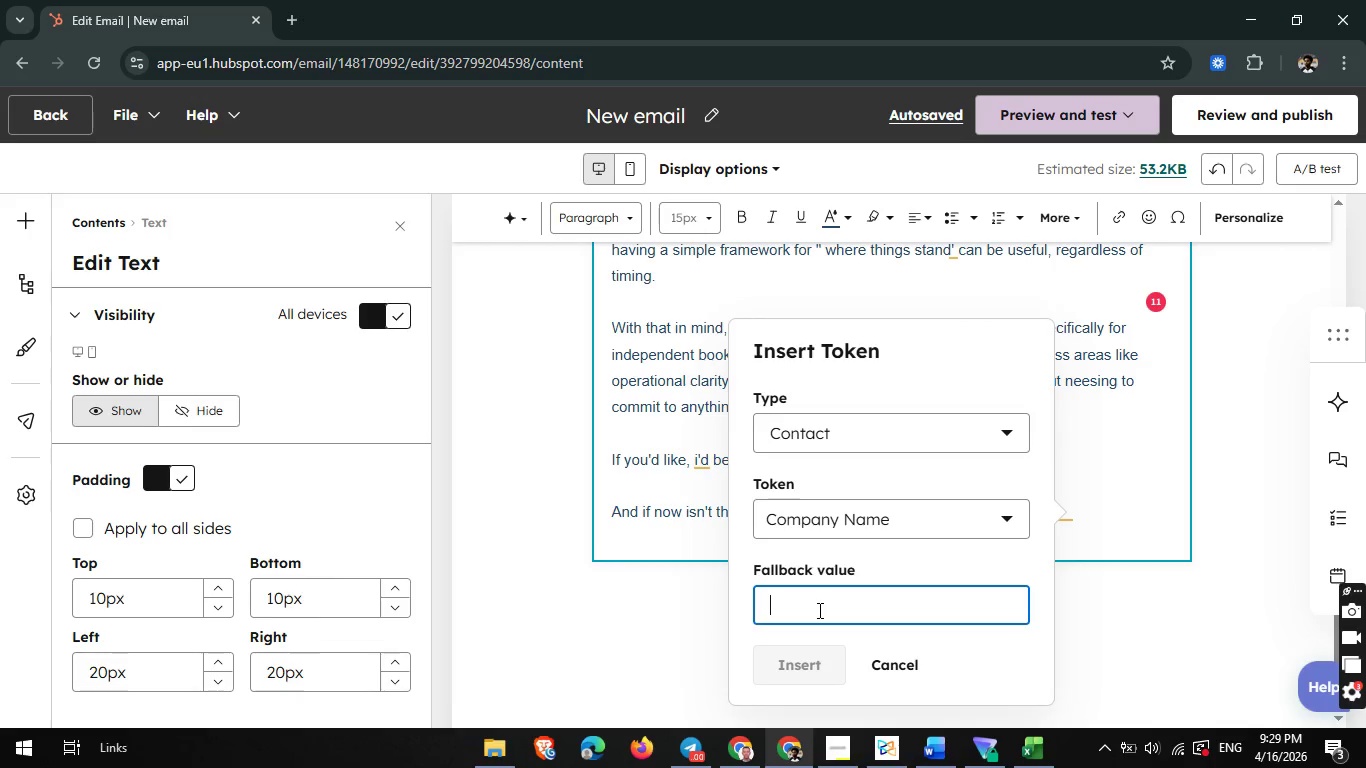 
type({{ company.name }})
 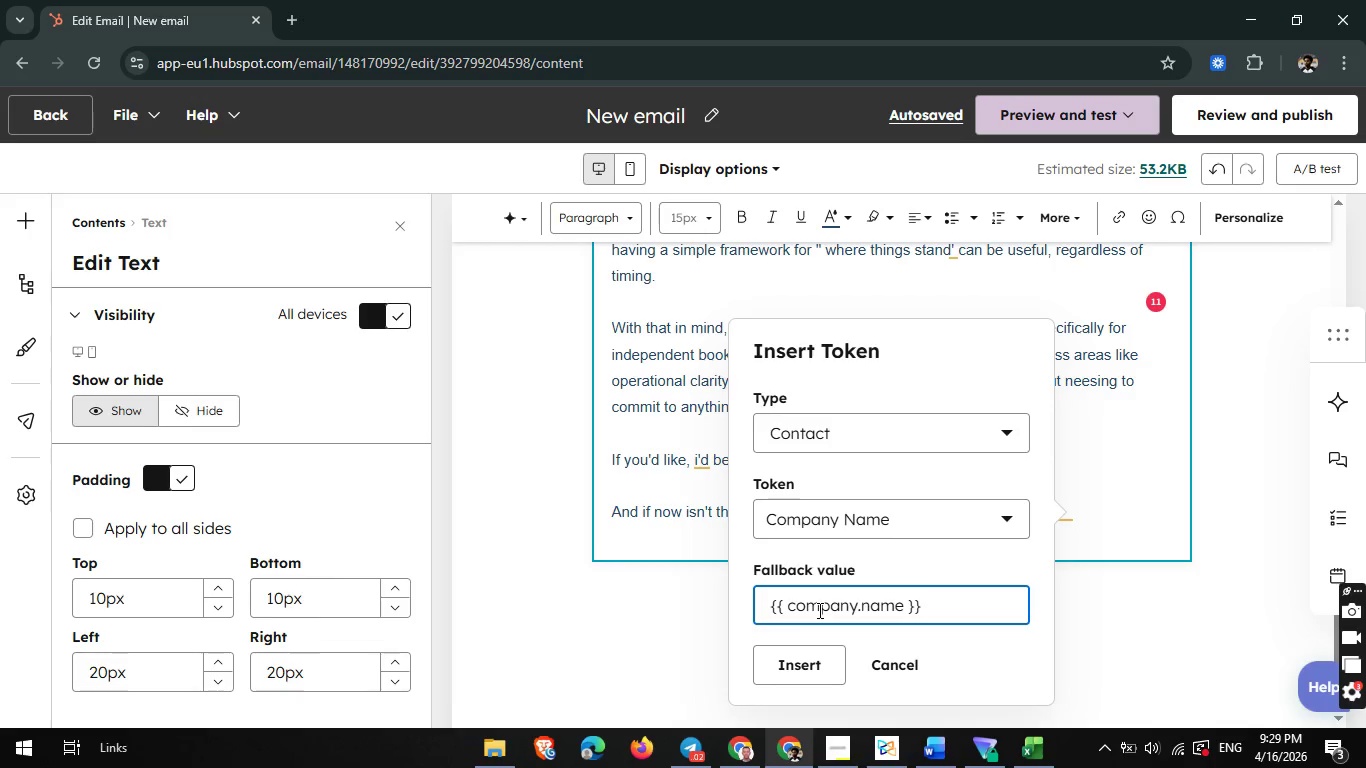 
left_click([778, 653])
 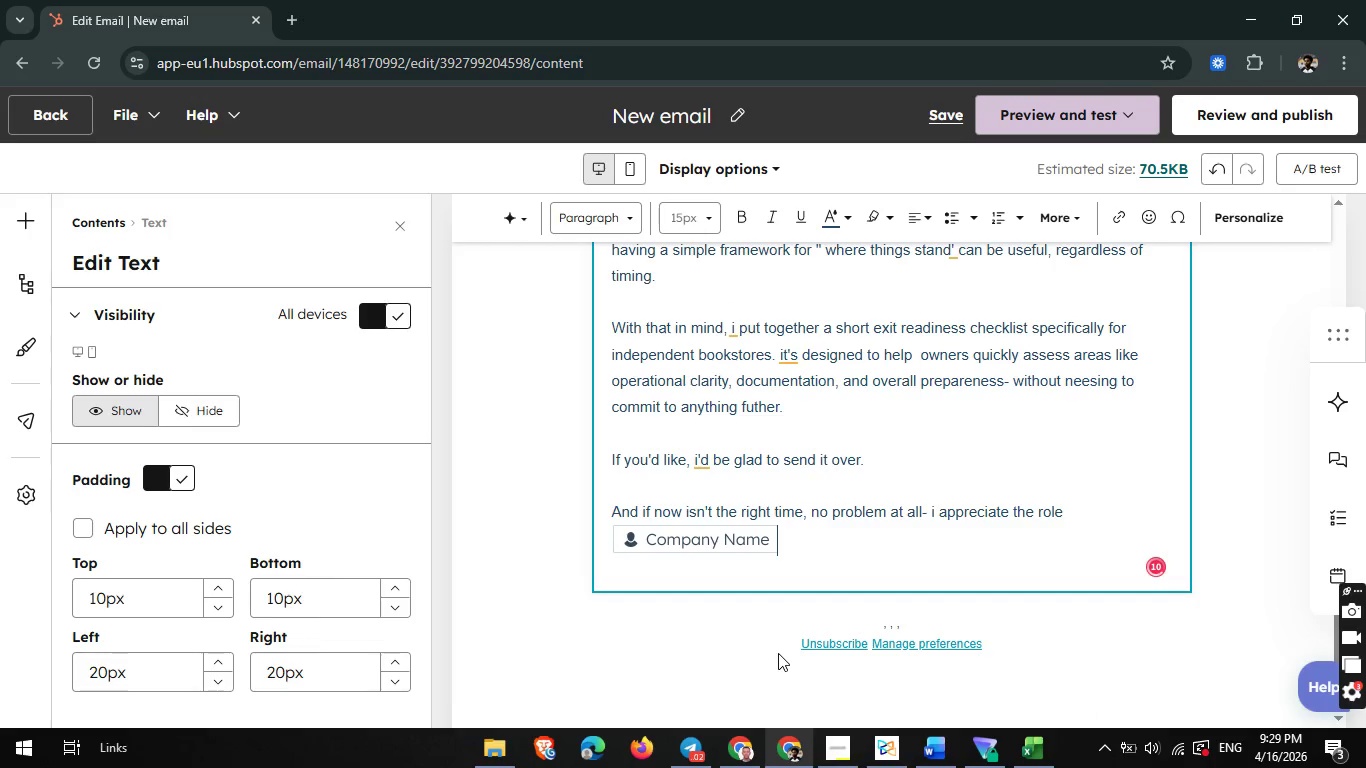 
type( Plays inyou)
key(Backspace)
key(Backspace)
key(Backspace)
type( your community and wish you continued success moving fore)
key(Backspace)
type(ward.)
 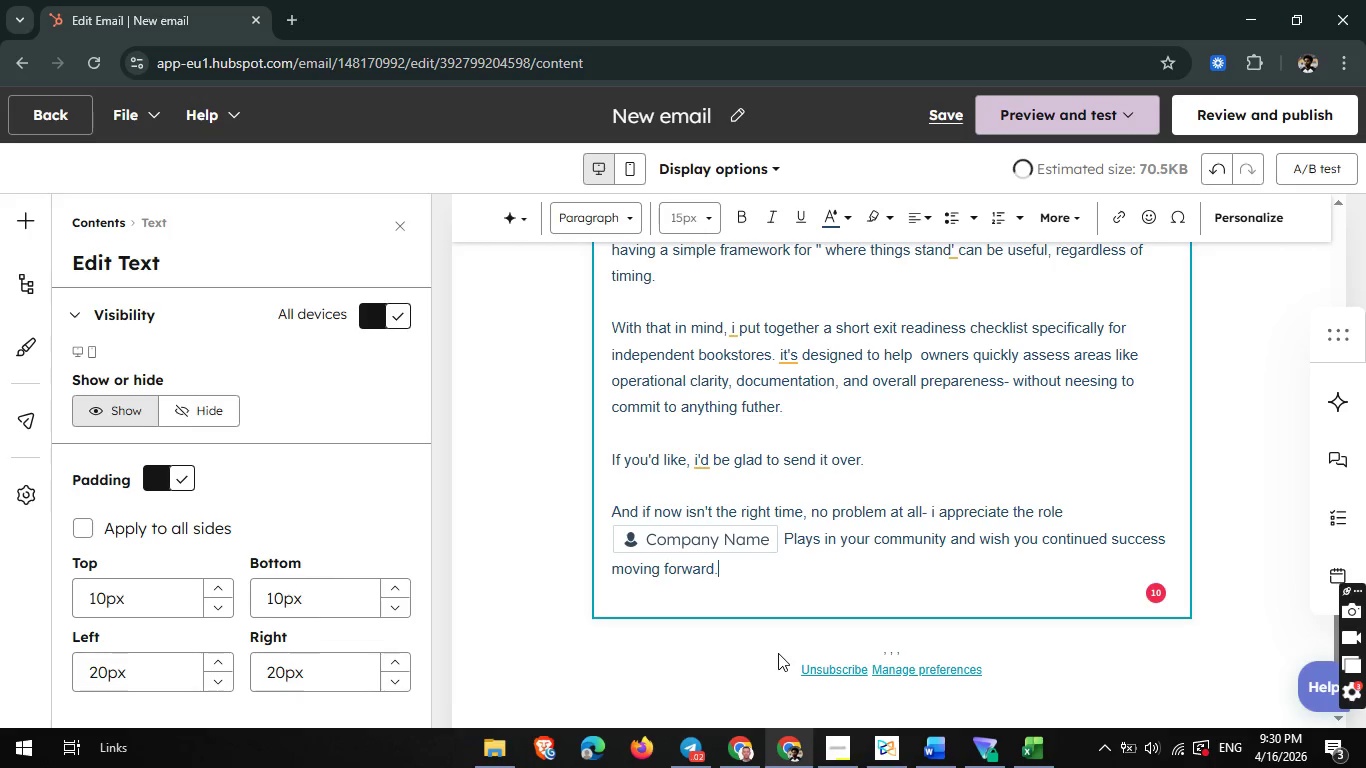 
key(Enter)
 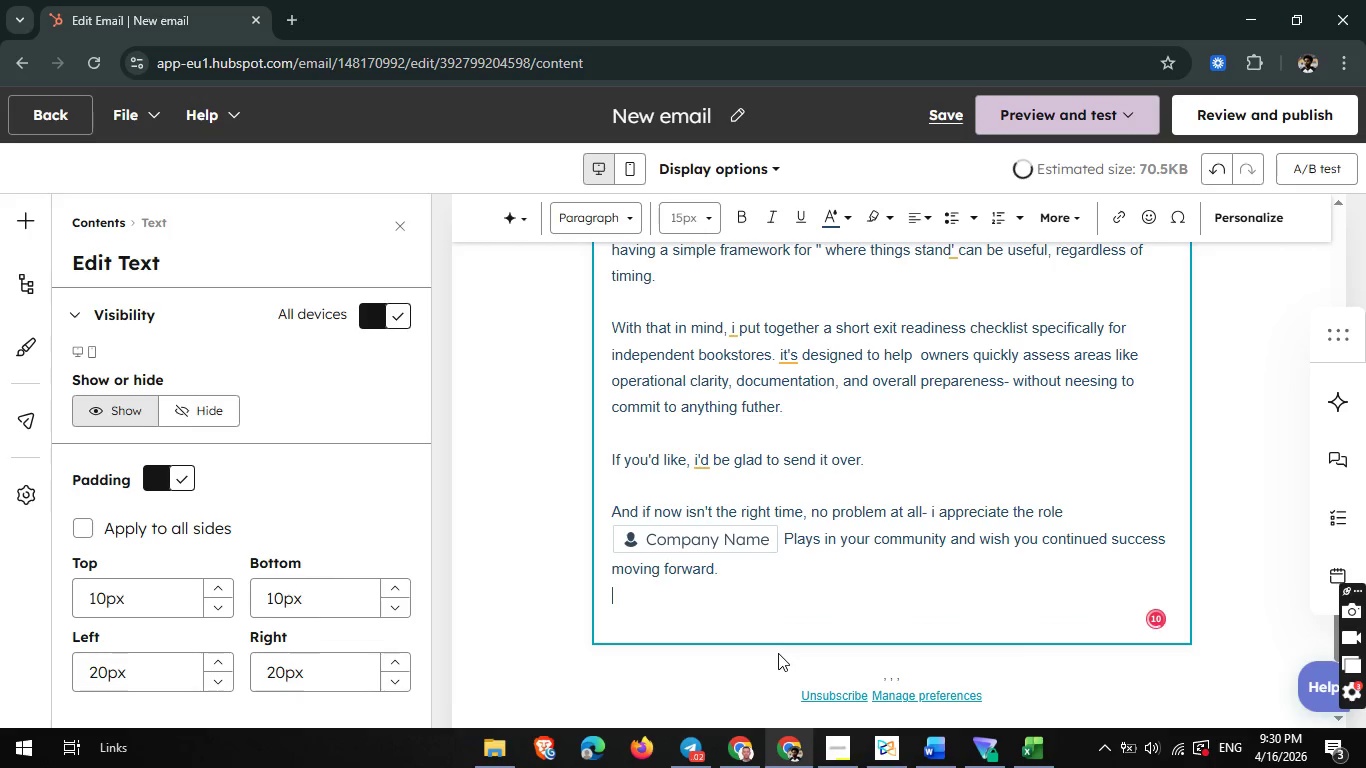 
key(Enter)
 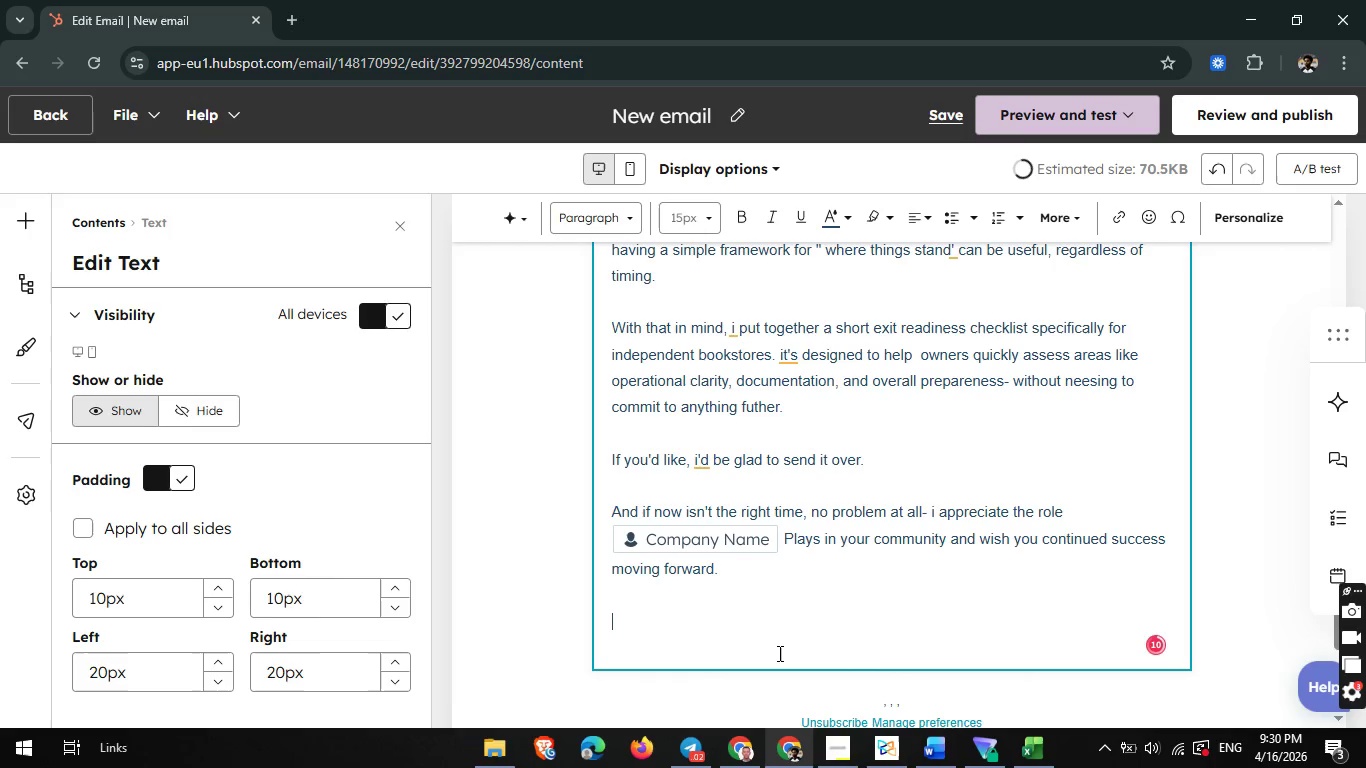 
type(Warm tegars,)
 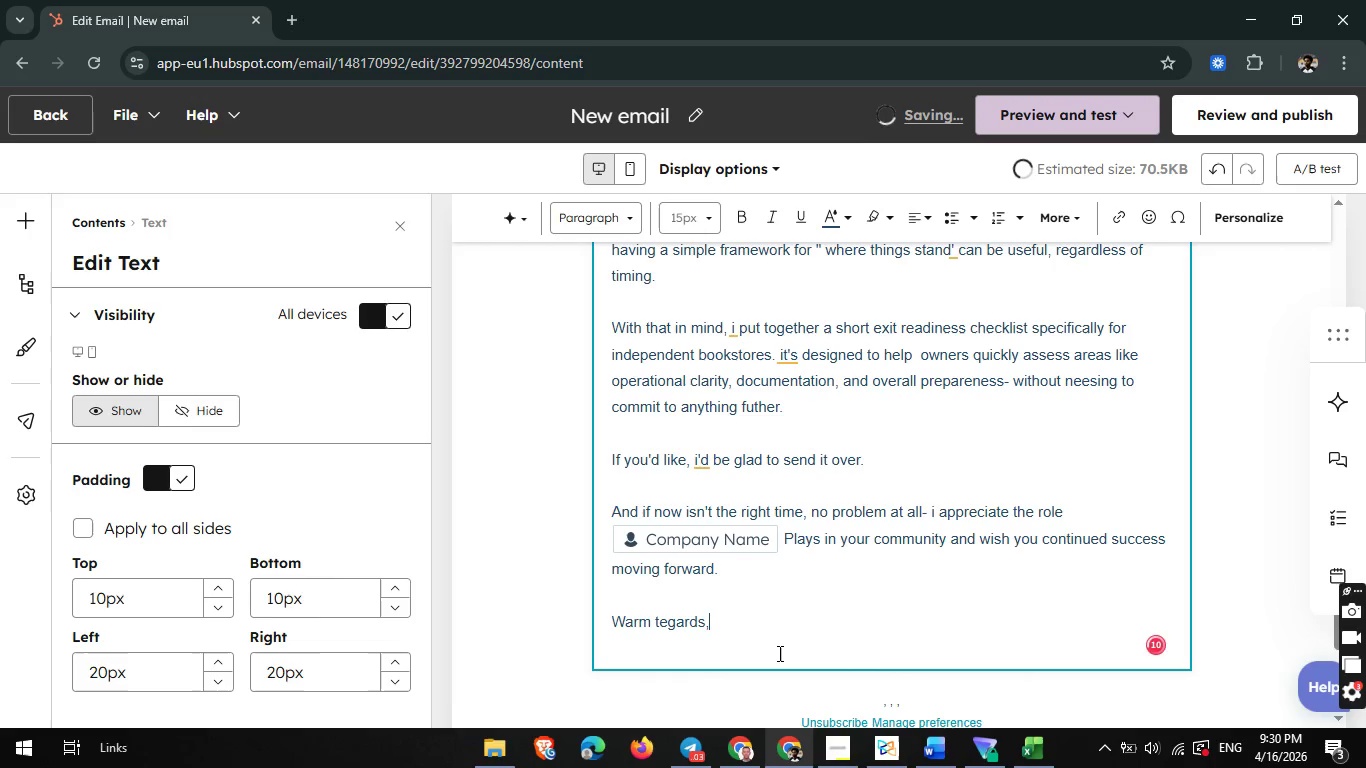 
hold_key(key=D, duration=14.91)
 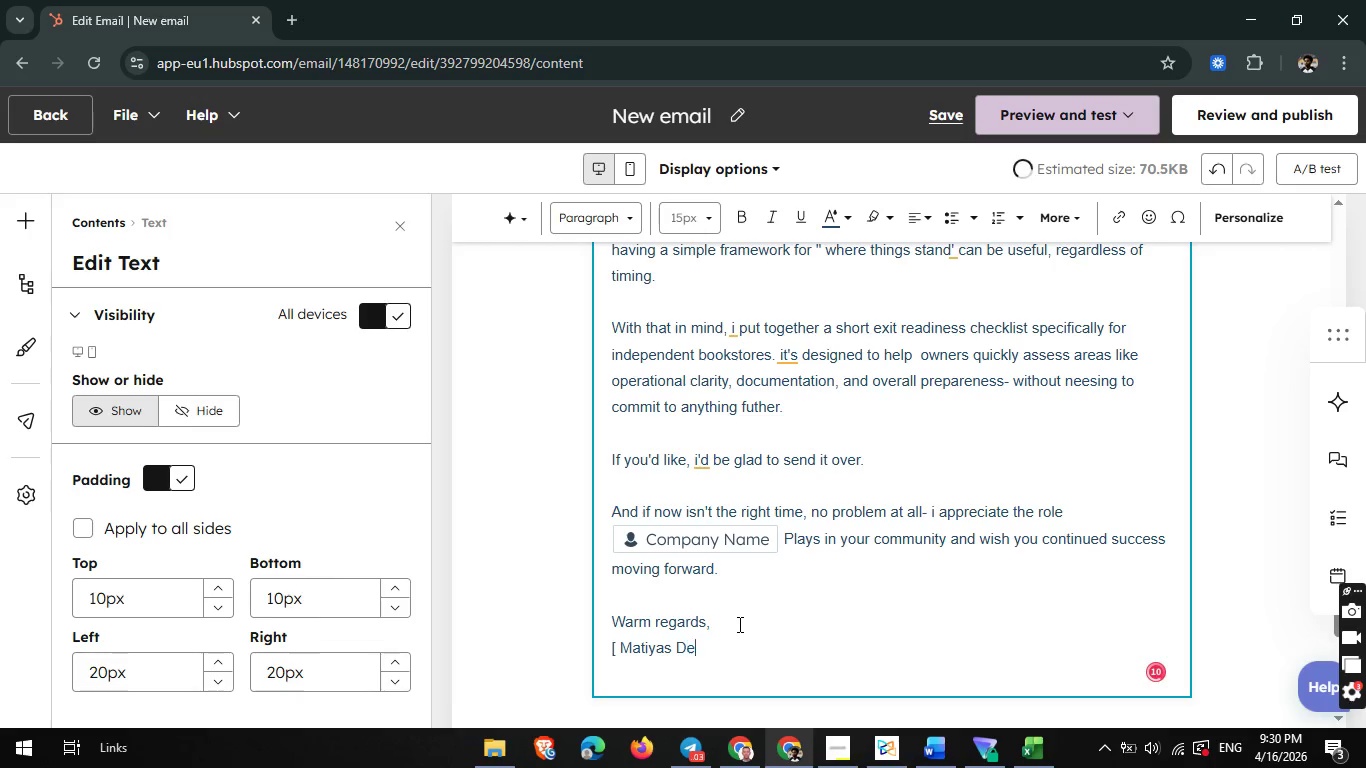 
left_click([668, 623])
 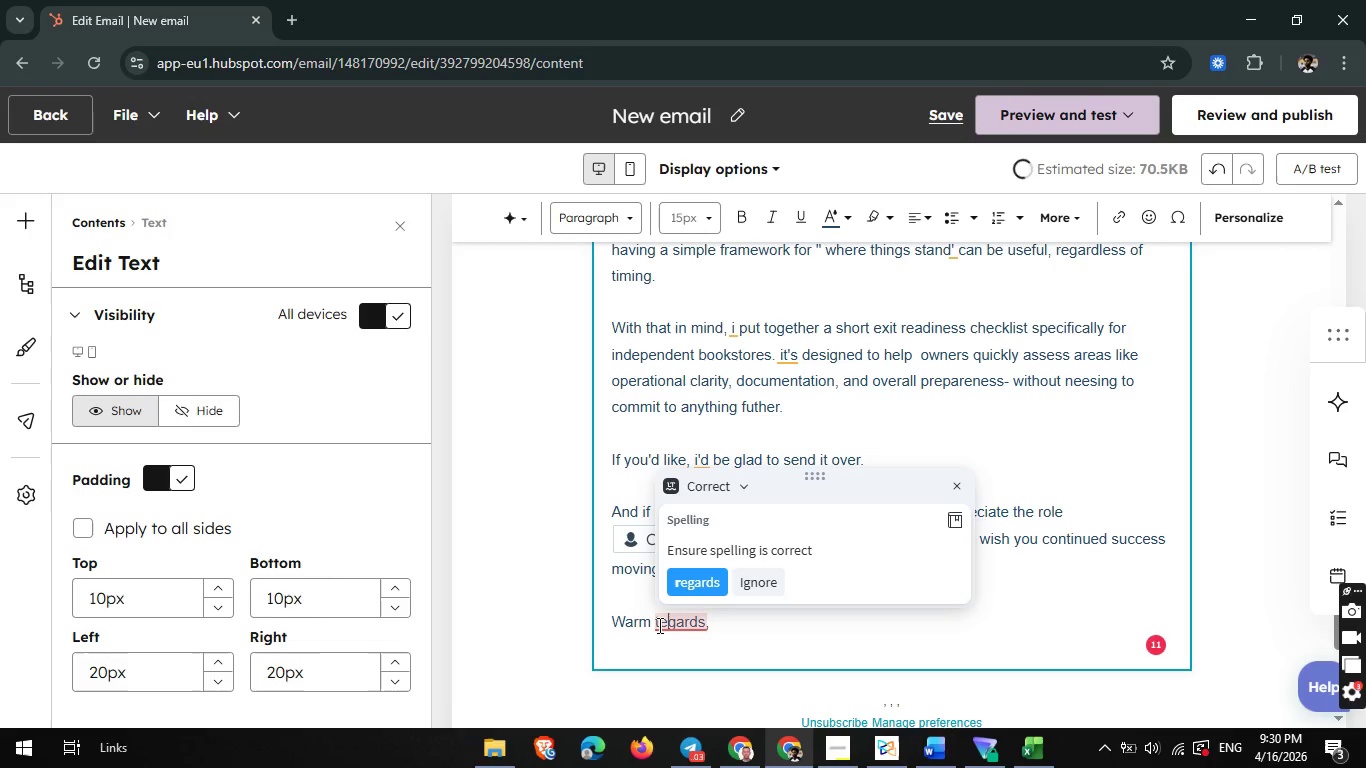 
left_click([660, 625])
 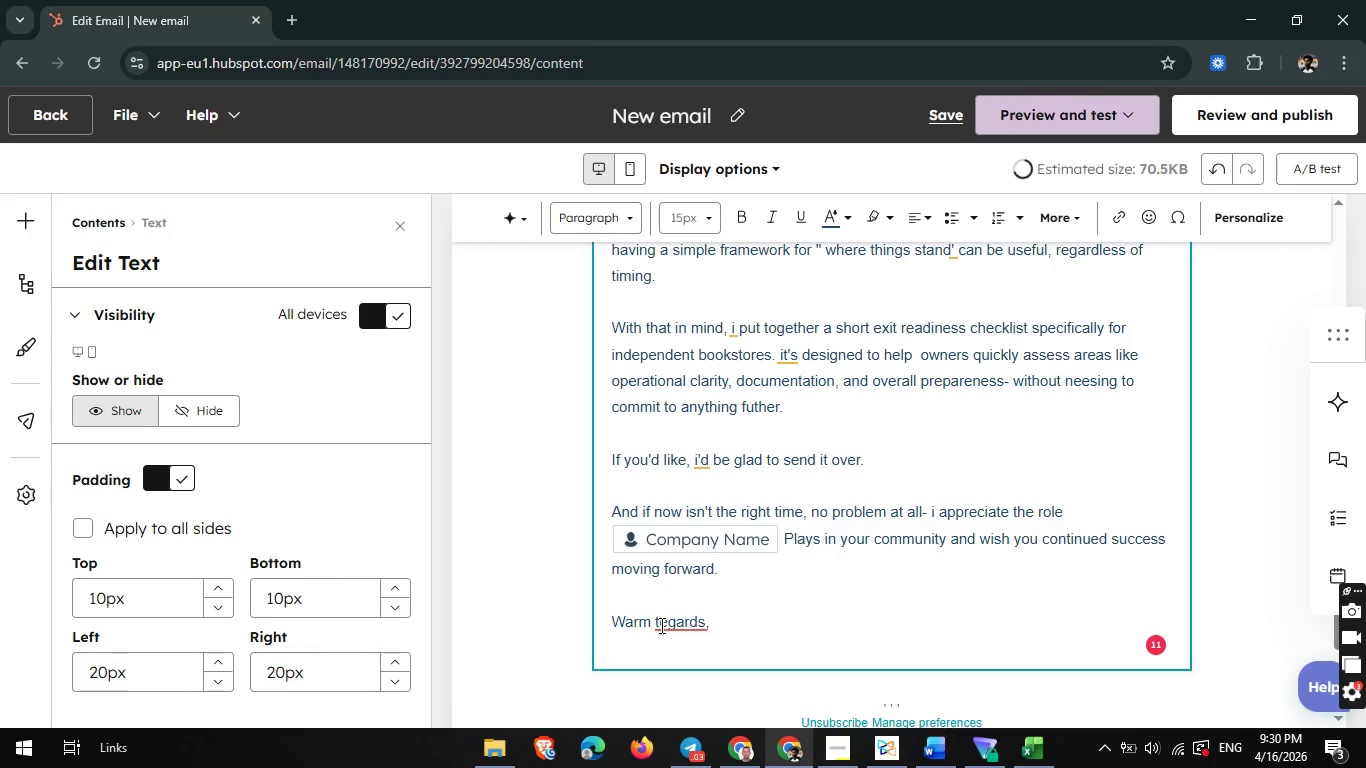 
key(Backspace)
 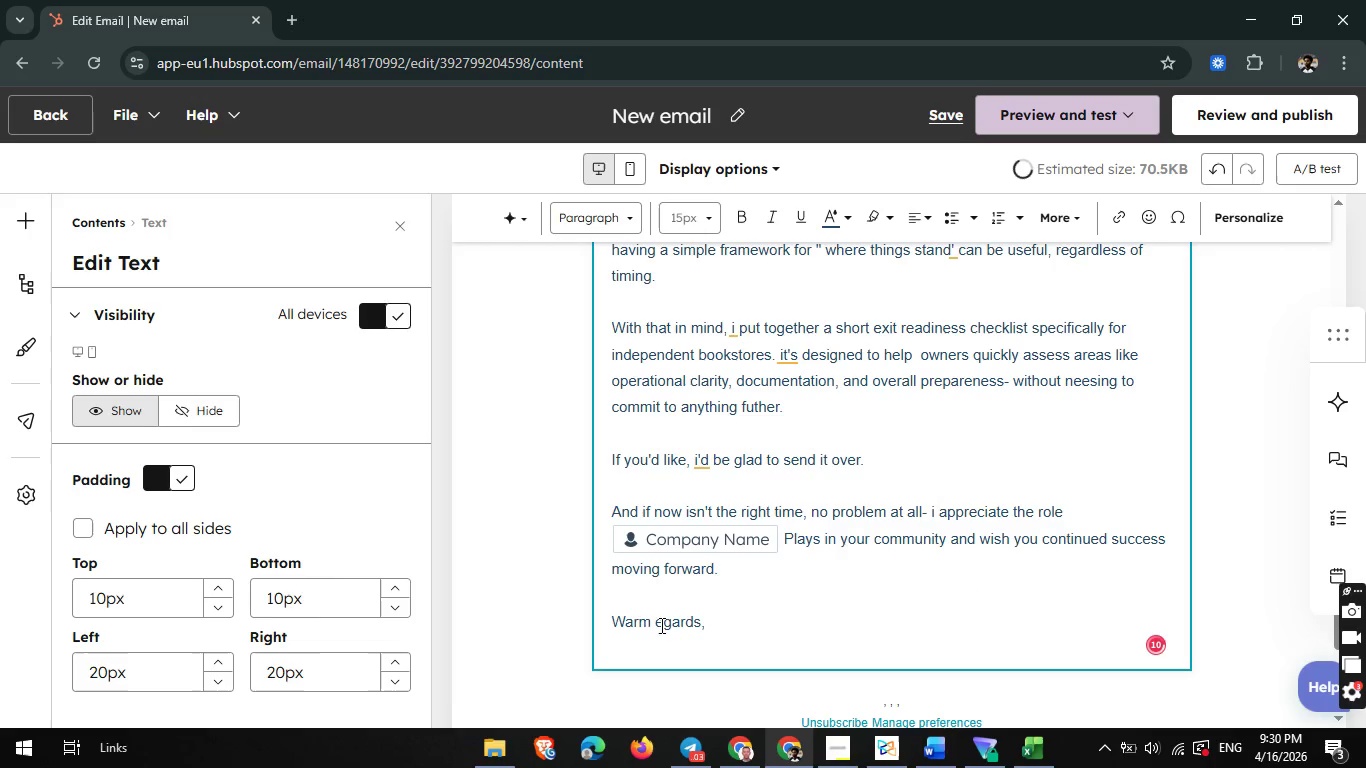 
key(R)
 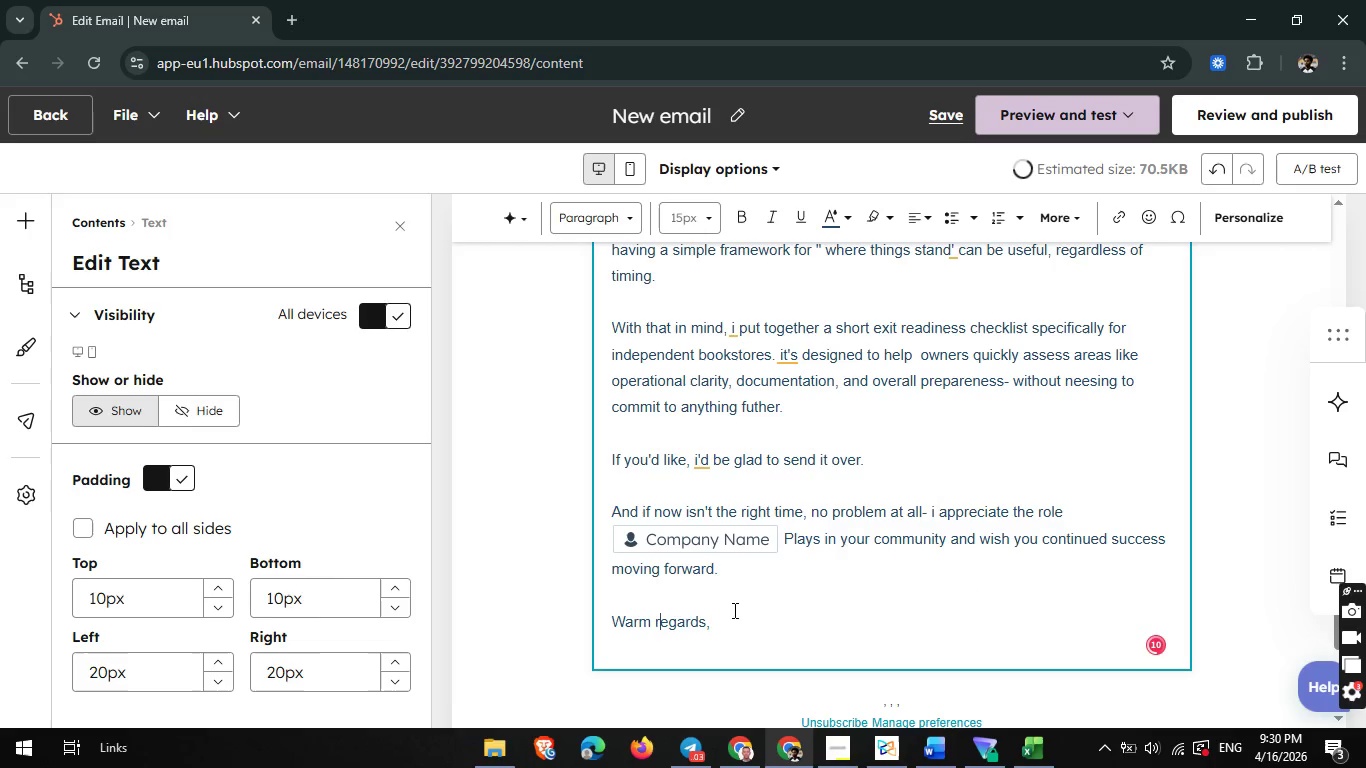 
left_click([738, 624])
 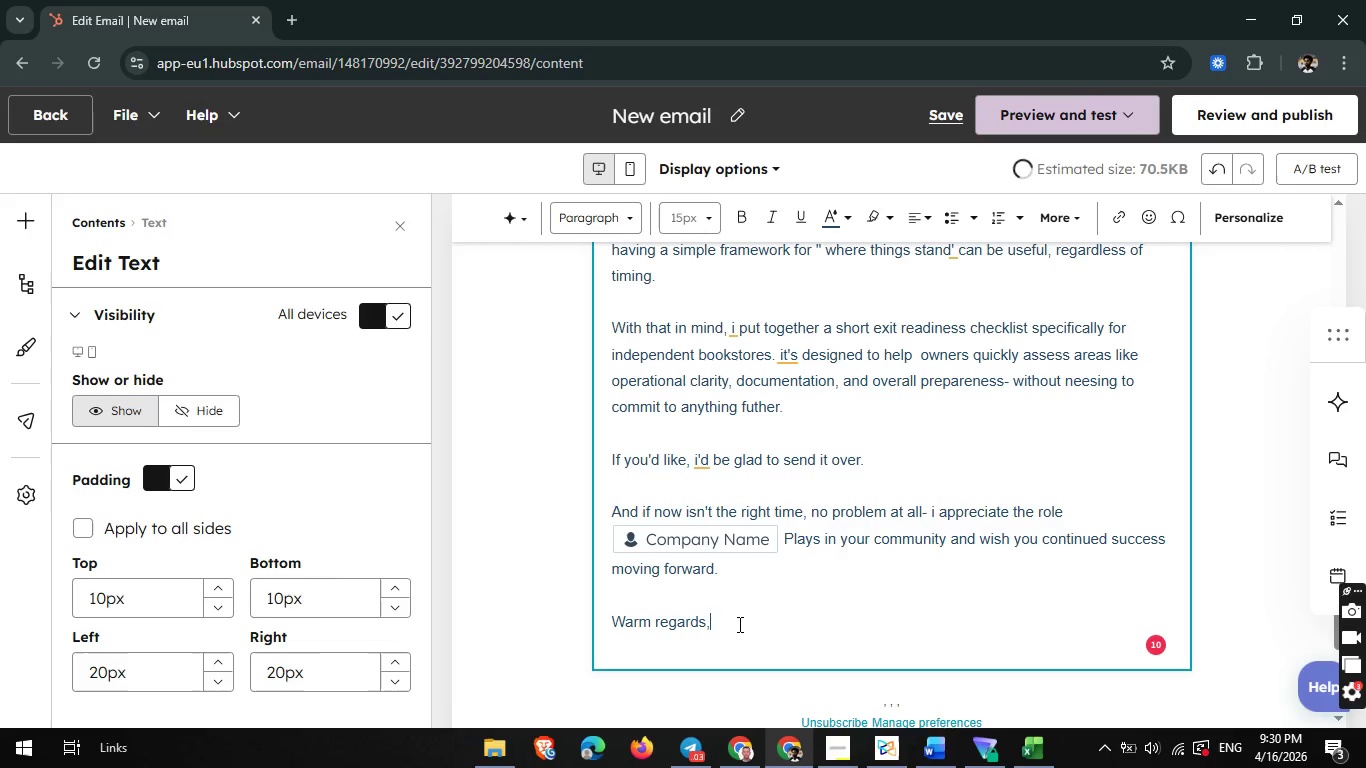 
key(Enter)
 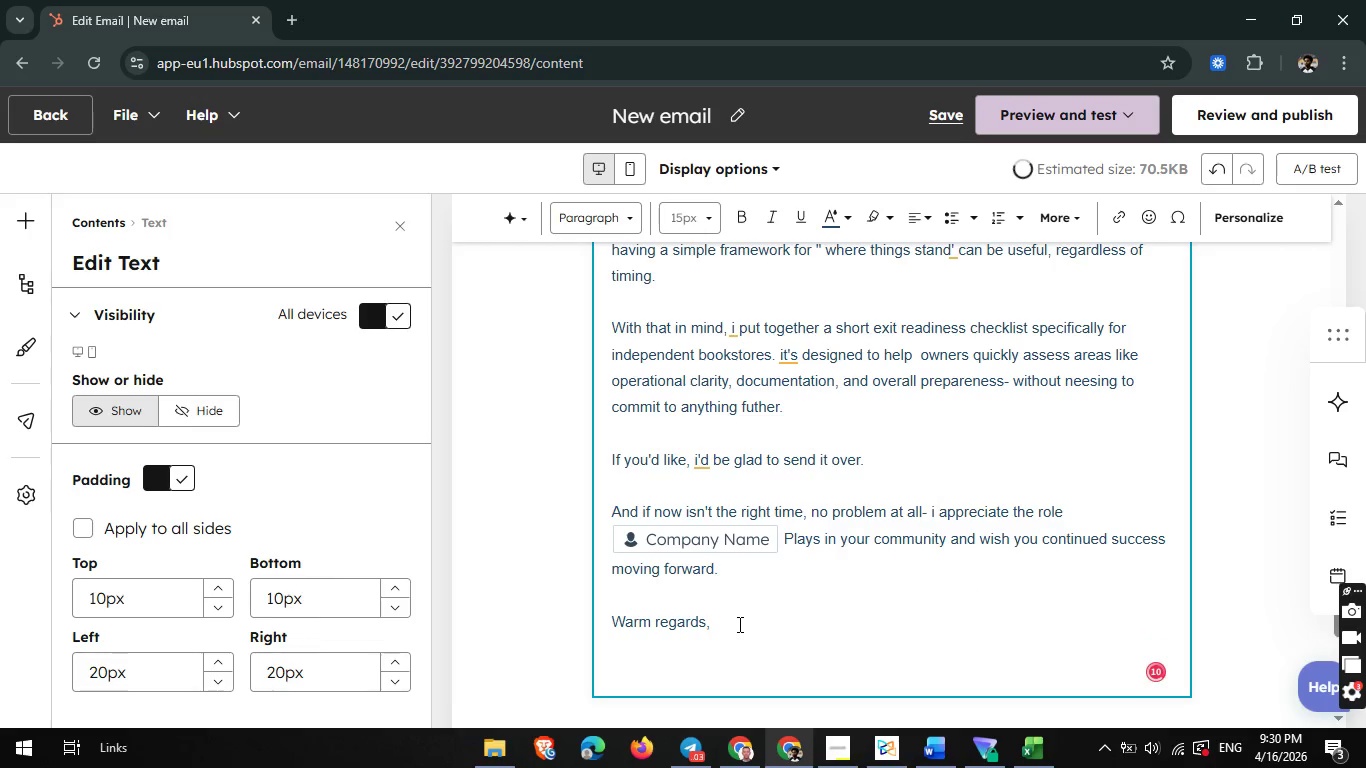 
type([ Matiyas ereje ])
 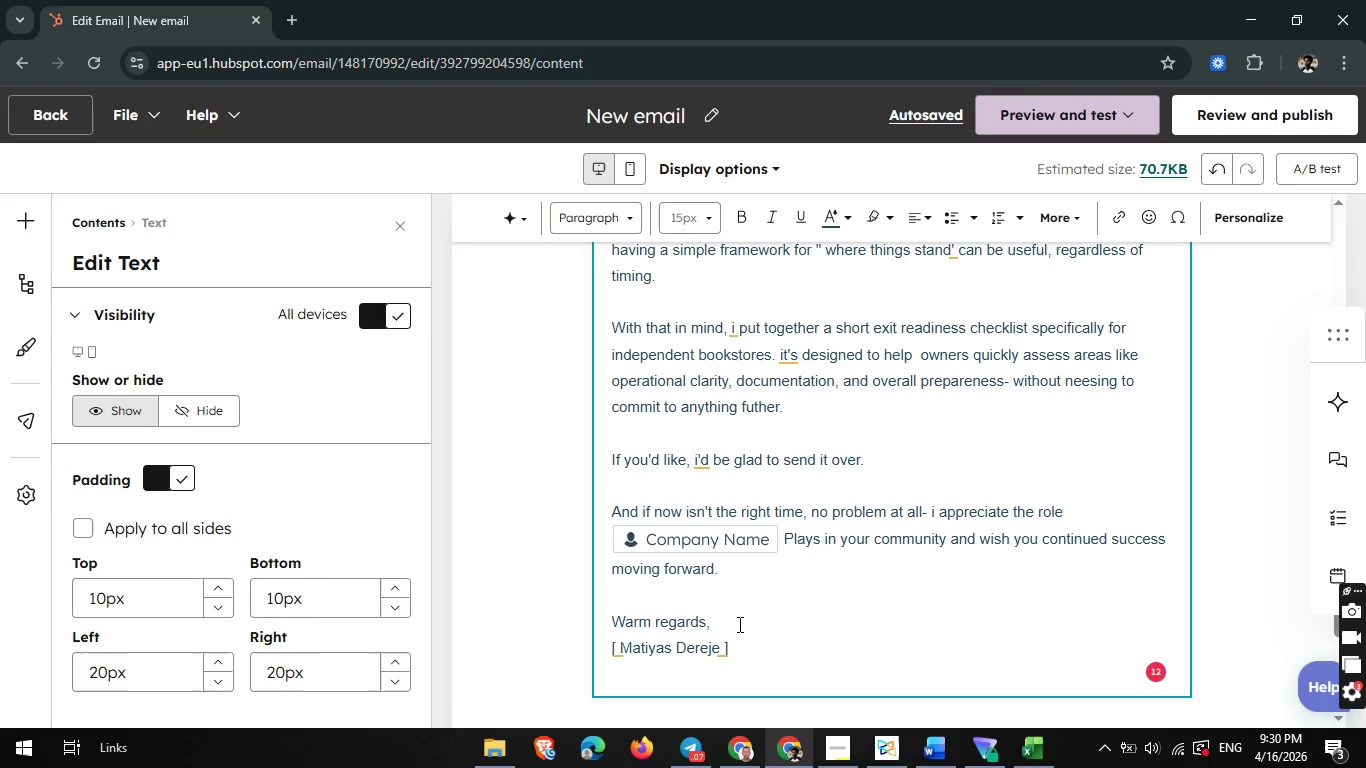 
wait(24.91)
 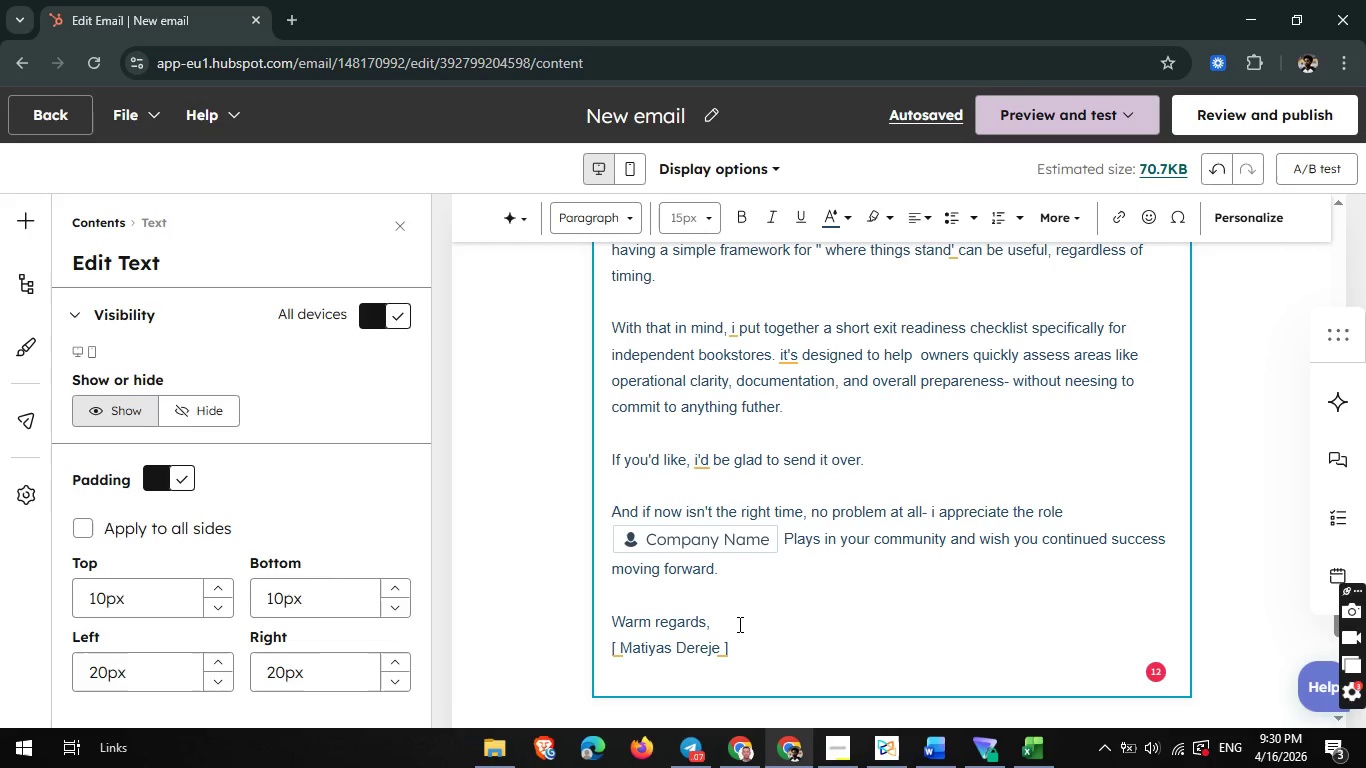 
left_click([705, 118])
 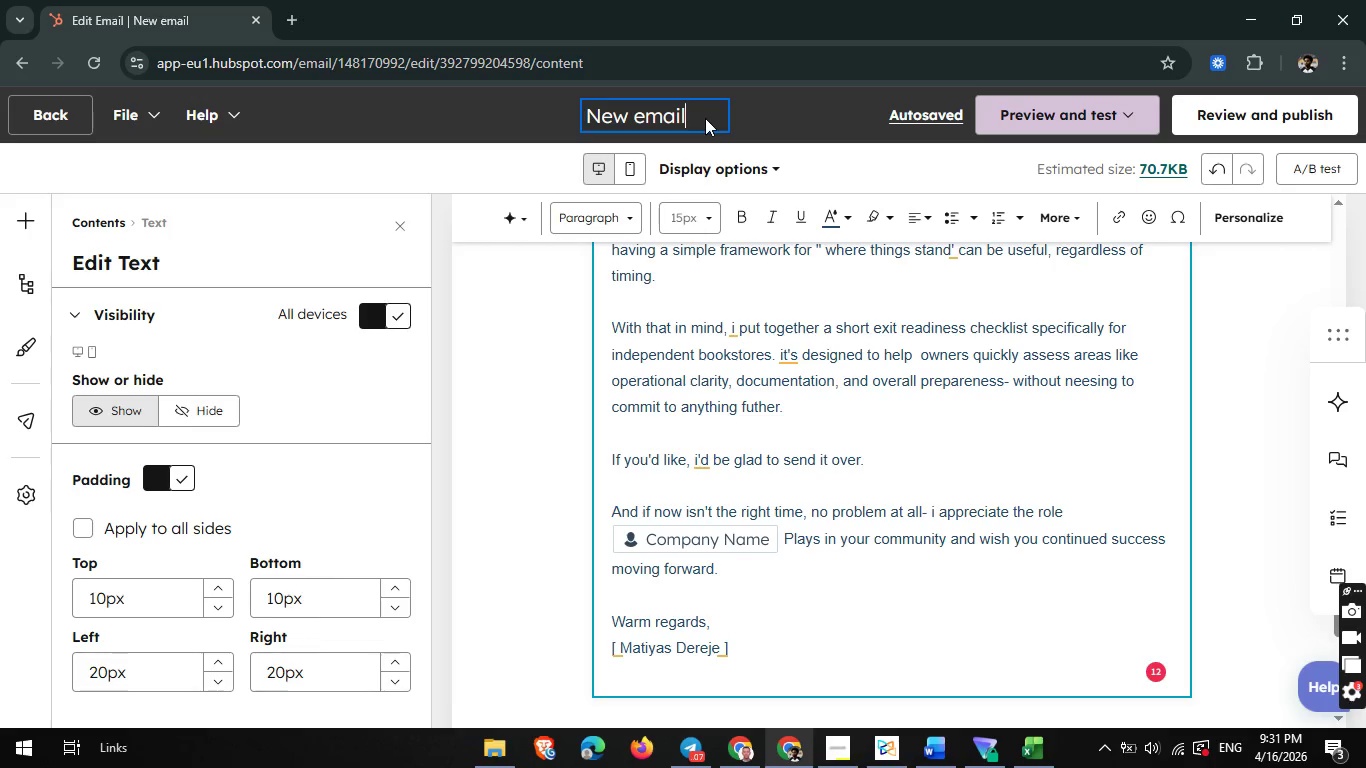 
hold_key(key=Backspace, duration=1.02)
 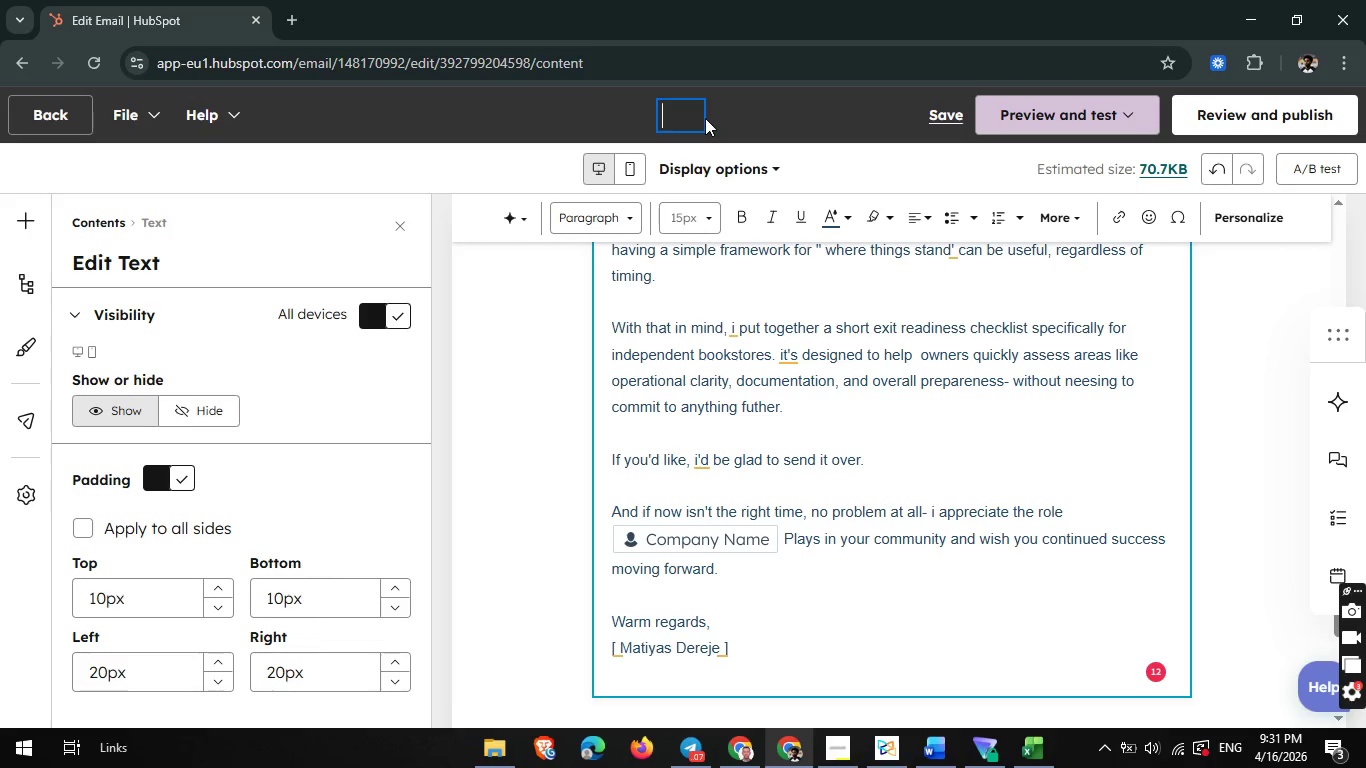 
type(bra)
key(Backspace)
key(Backspace)
key(Backspace)
key(Backspace)
type(Bra)
key(Backspace)
type(eal )
key(Backspace)
key(Backspace)
type(k Up)
 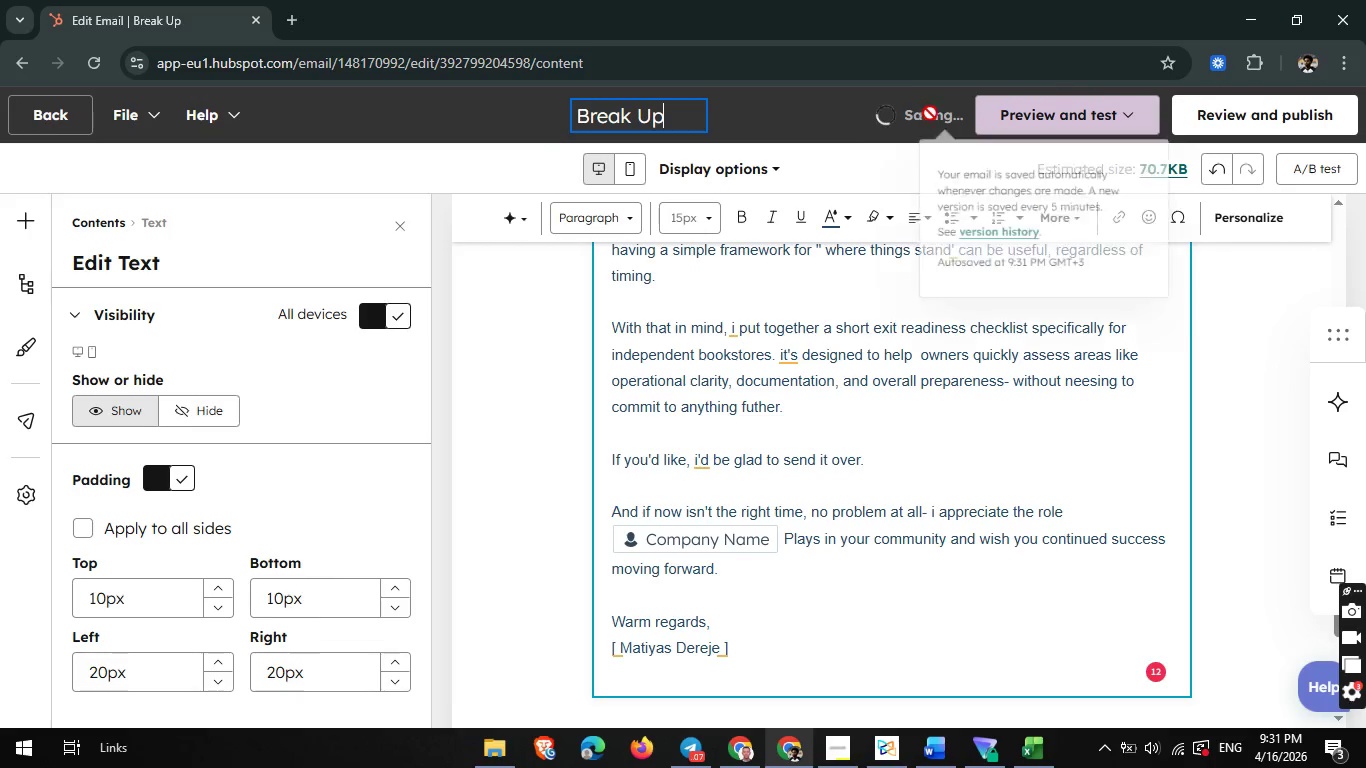 
wait(6.17)
 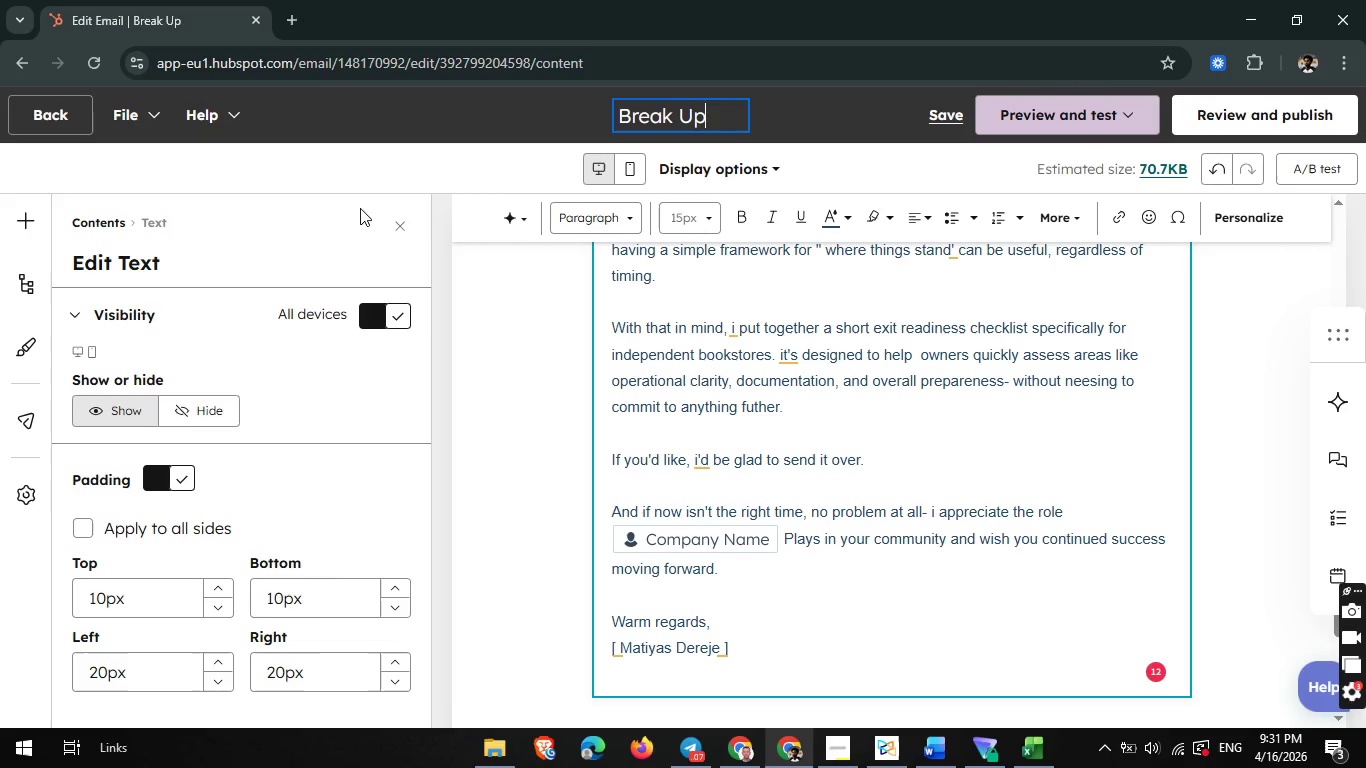 
left_click([45, 111])
 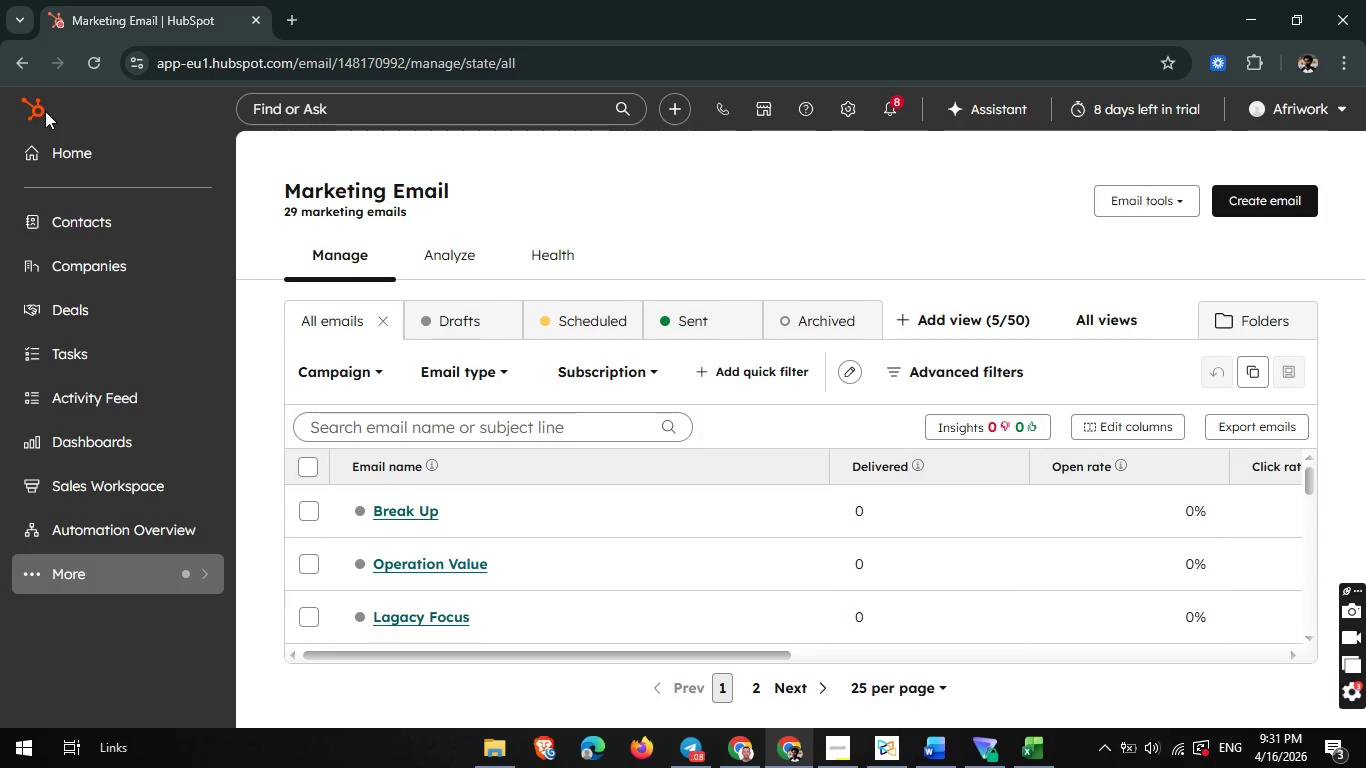 
wait(25.33)
 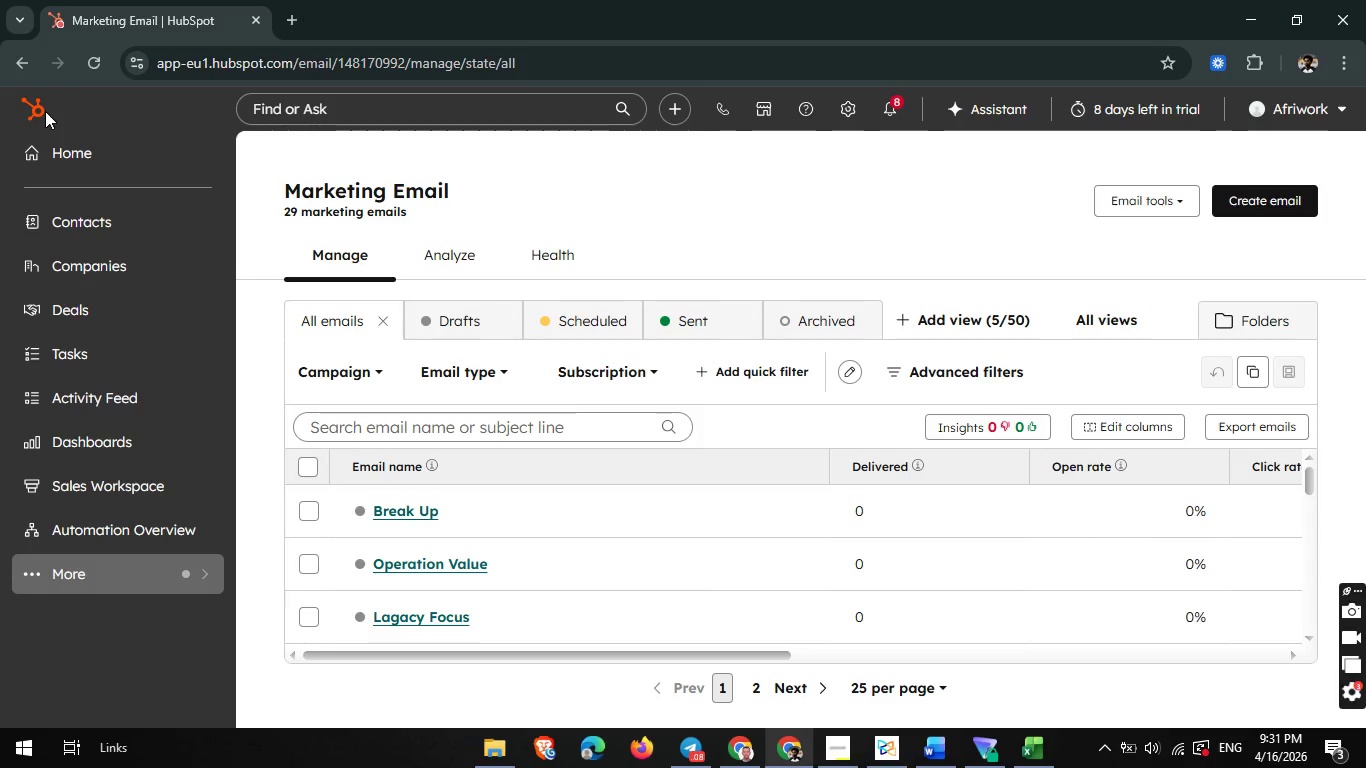 
left_click([60, 585])
 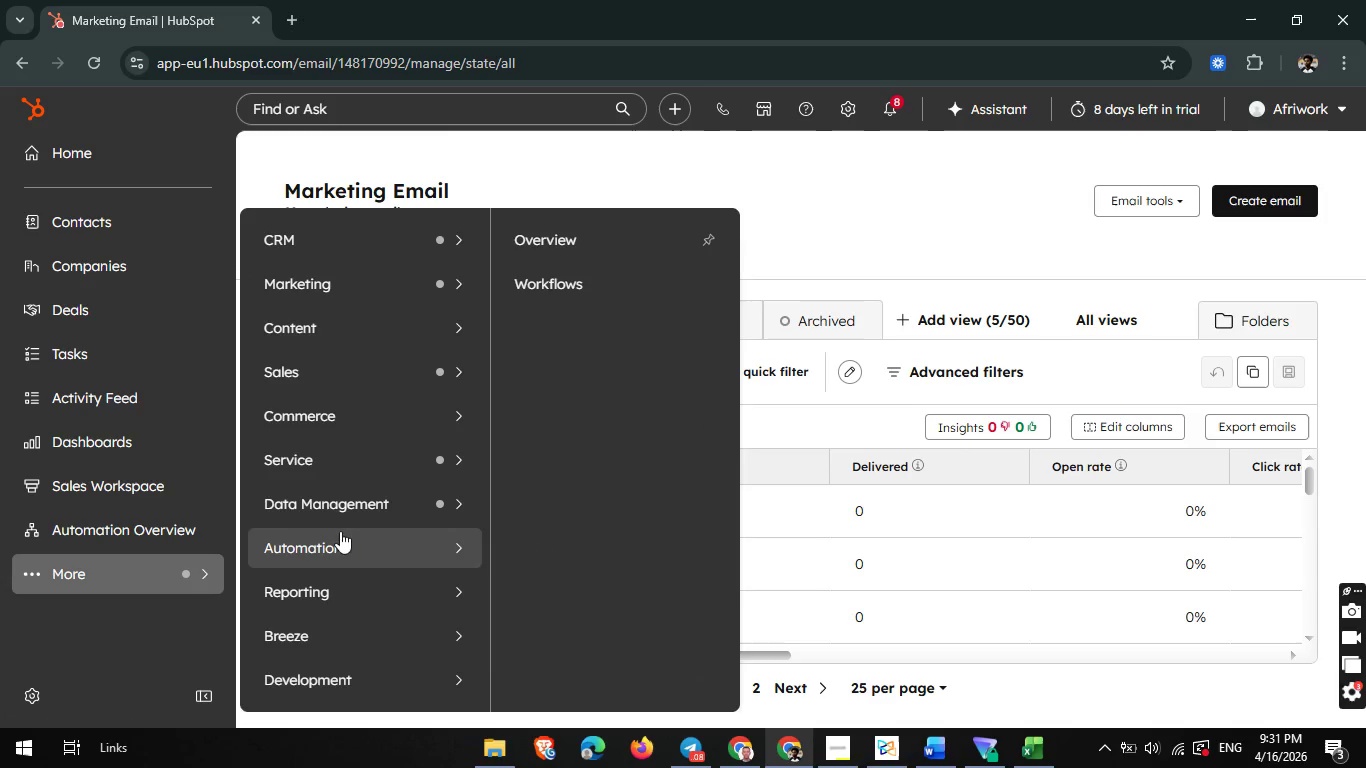 
left_click([599, 298])
 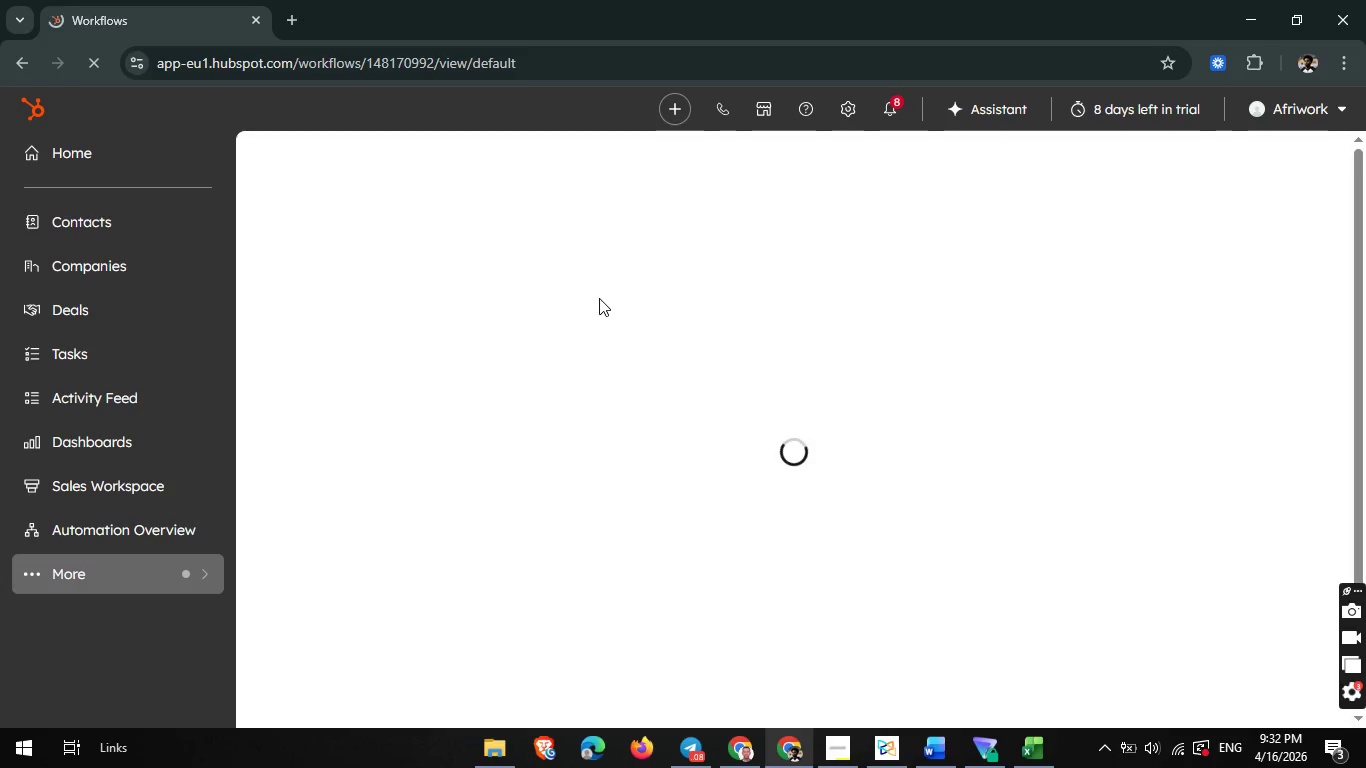 
wait(11.31)
 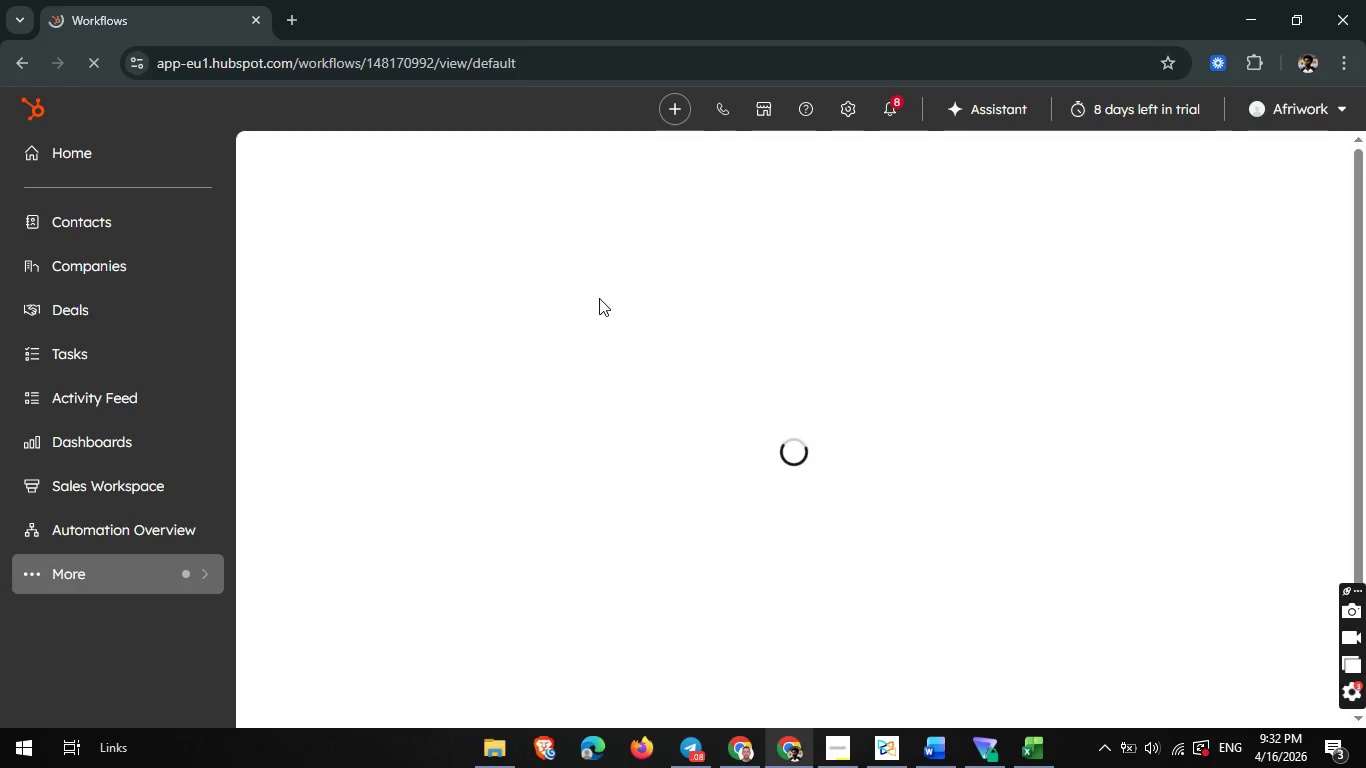 
left_click([1235, 179])
 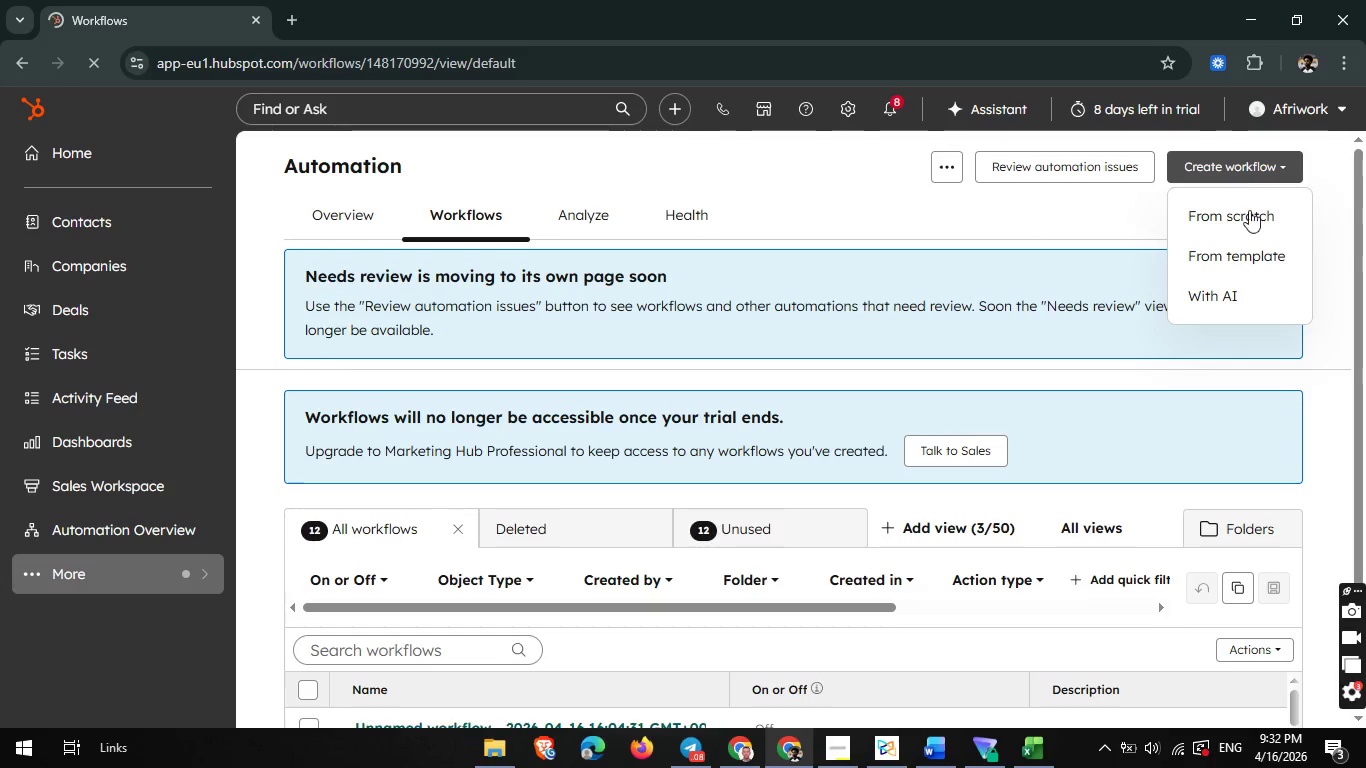 
left_click([1247, 218])
 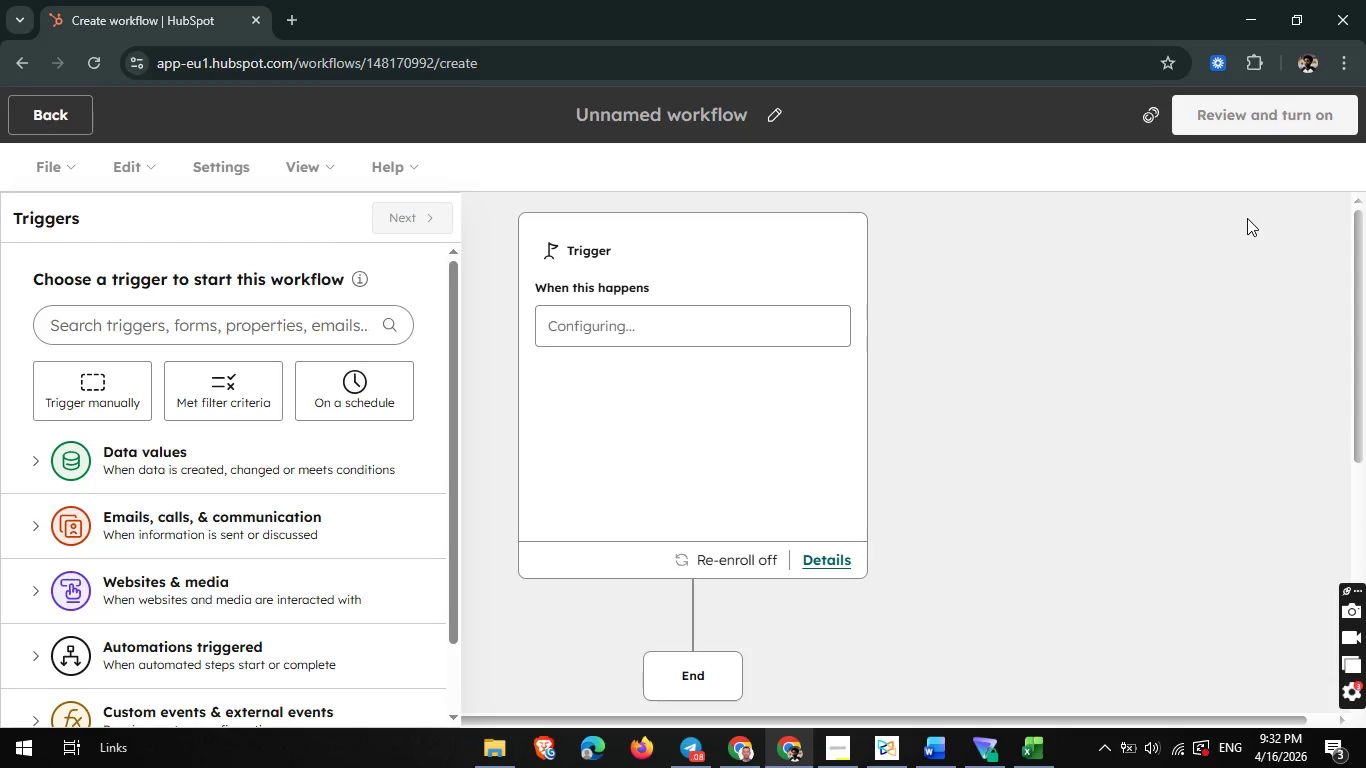 
wait(30.67)
 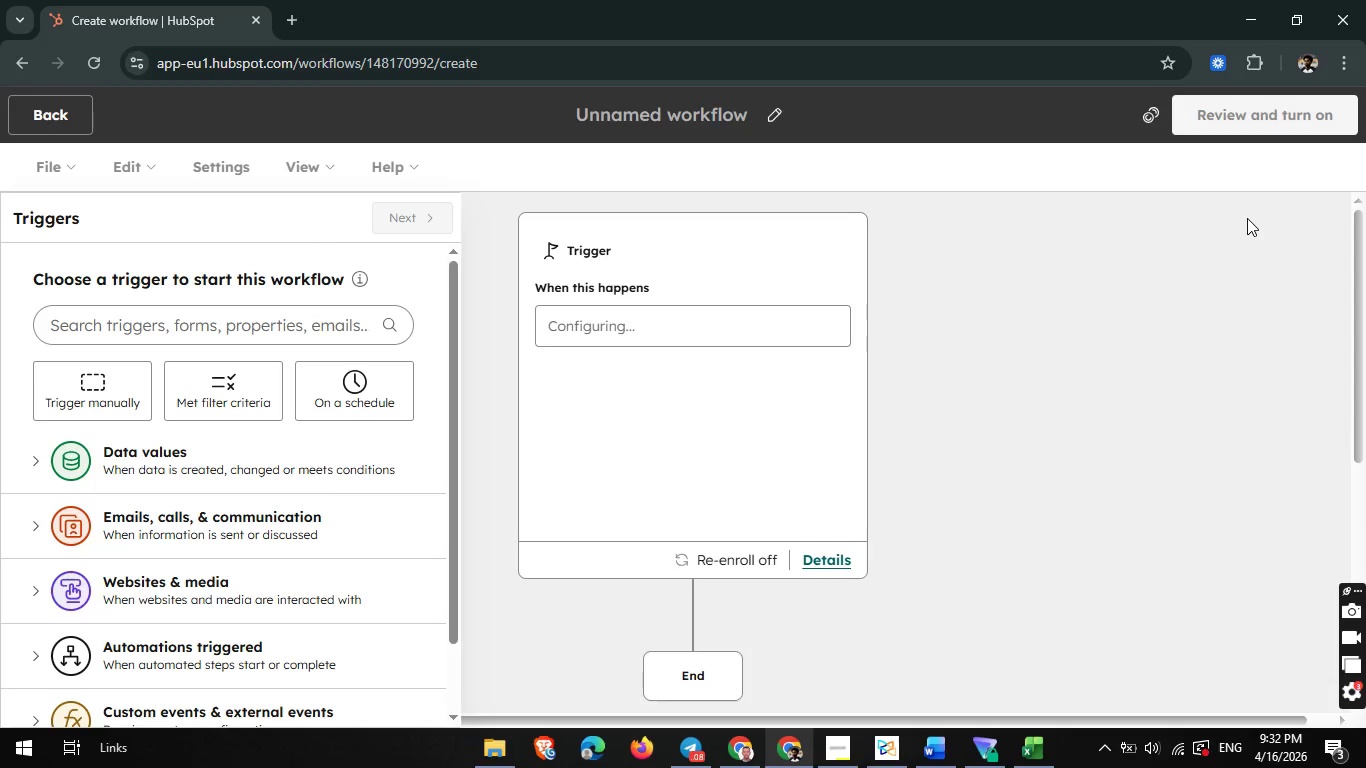 
left_click([770, 119])
 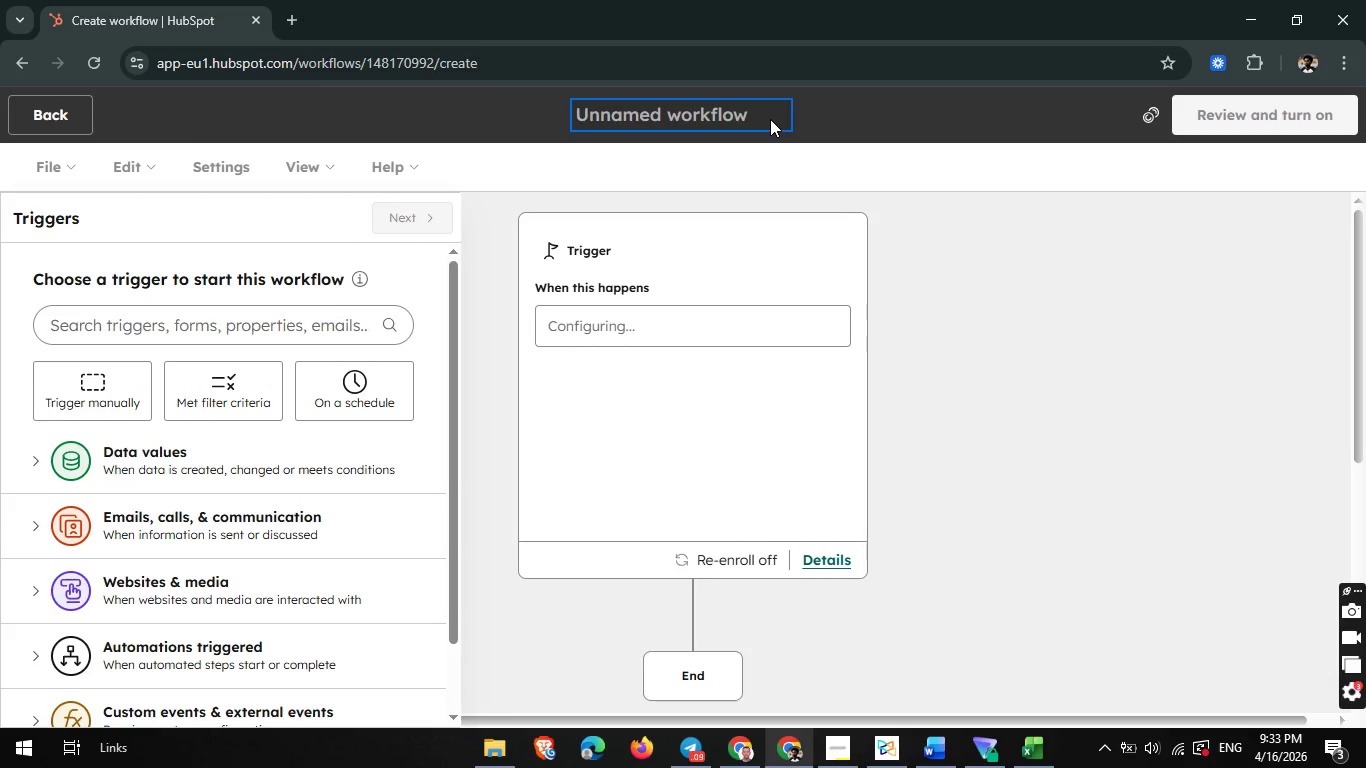 
wait(49.05)
 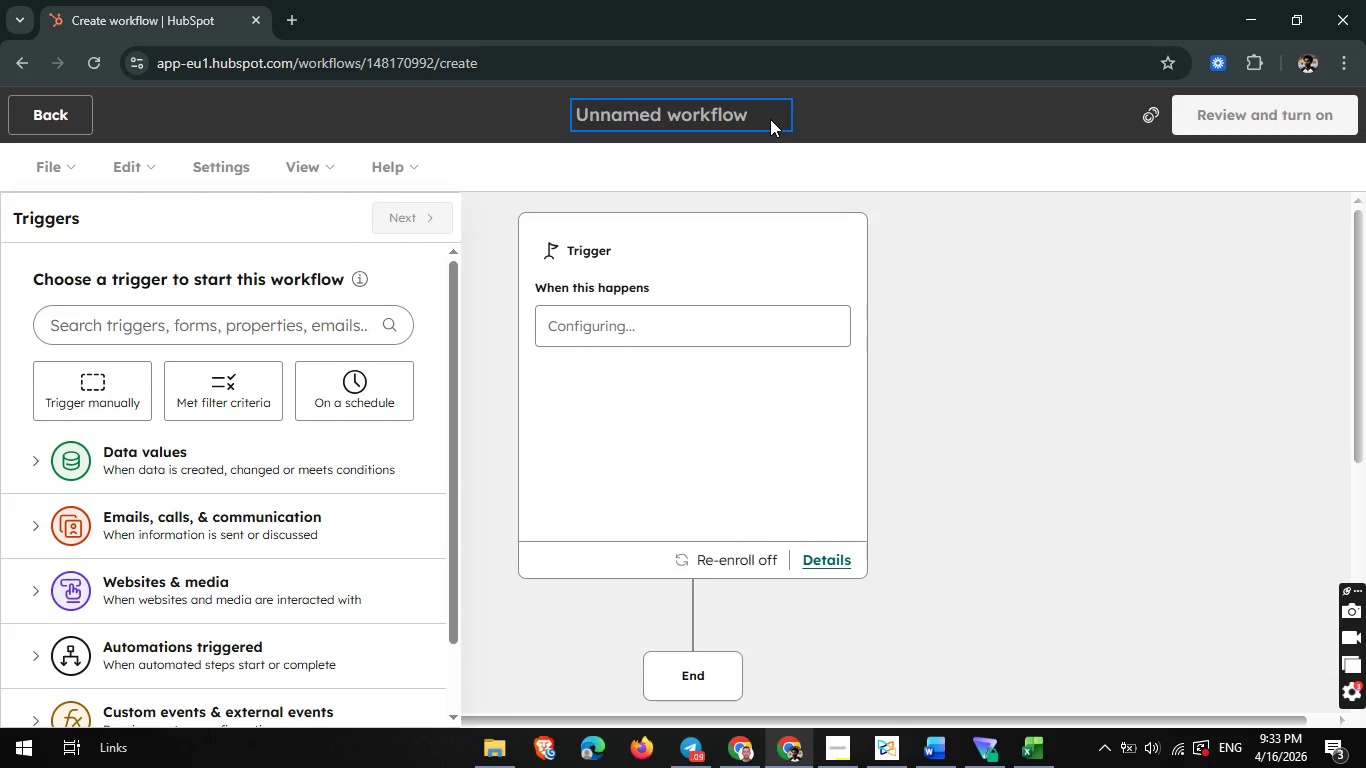 
left_click([770, 119])
 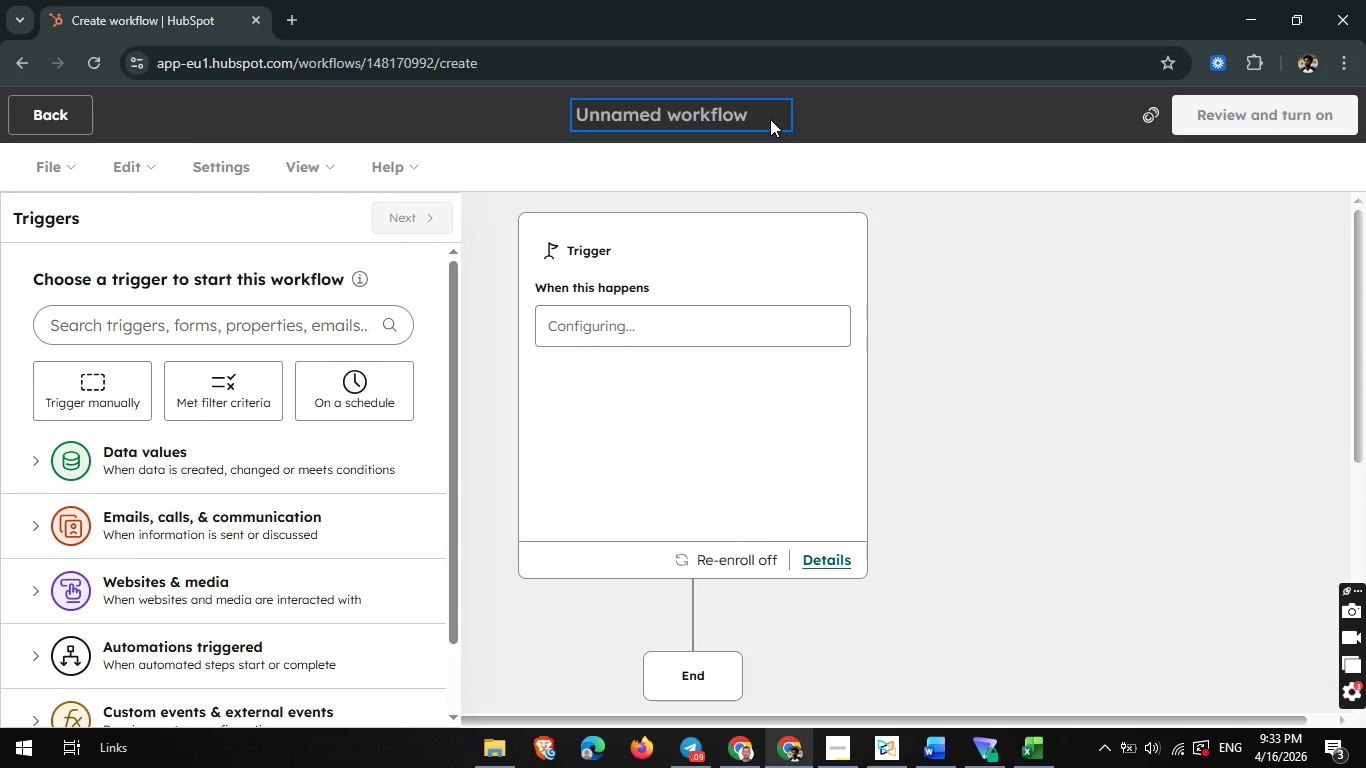 
type(Bookstore Workflow)
 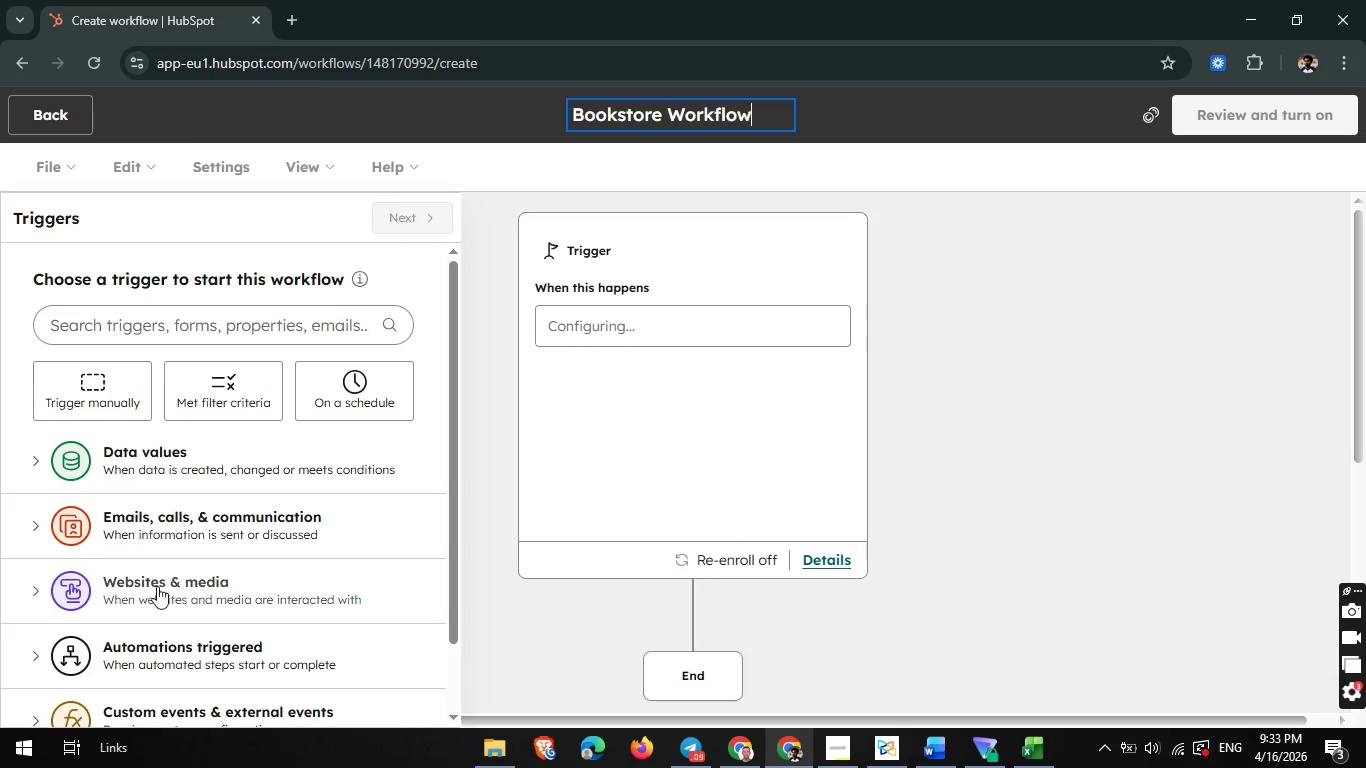 
wait(5.97)
 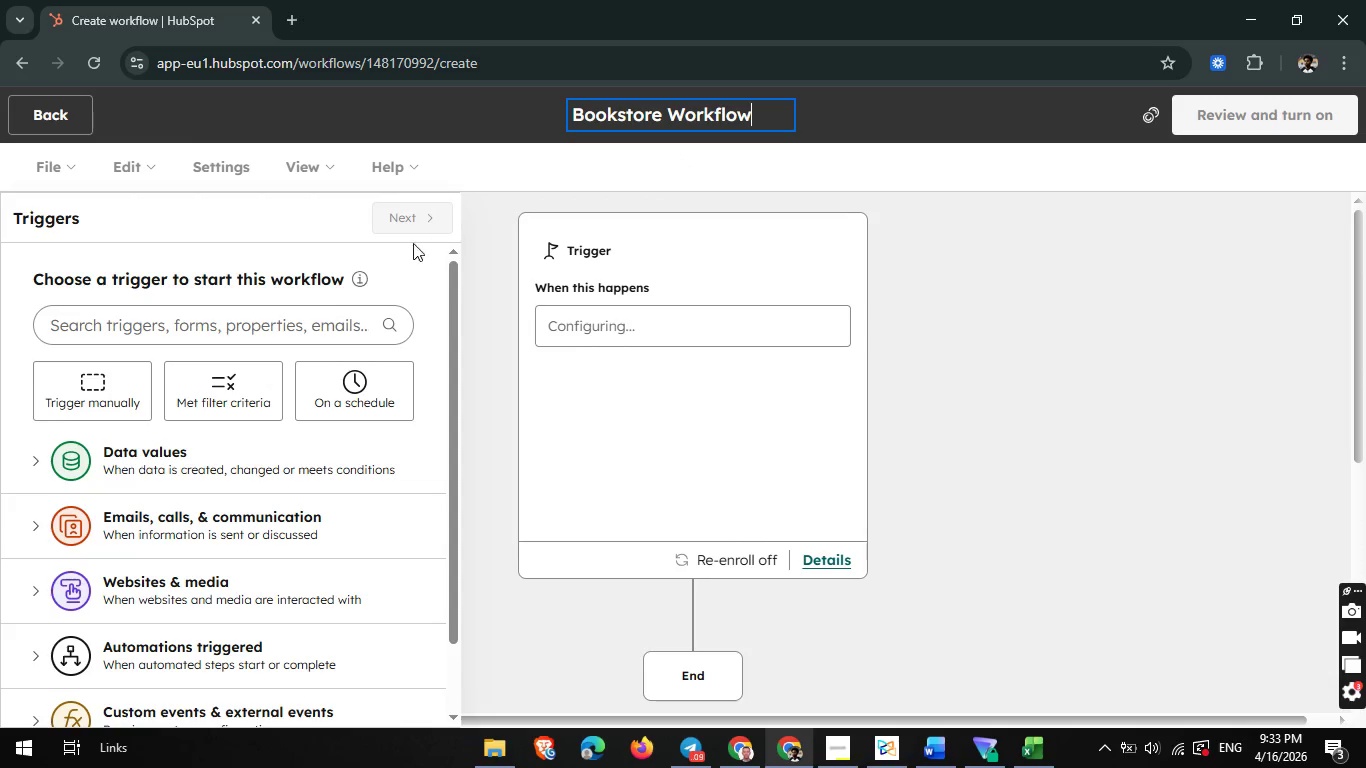 
left_click([190, 507])
 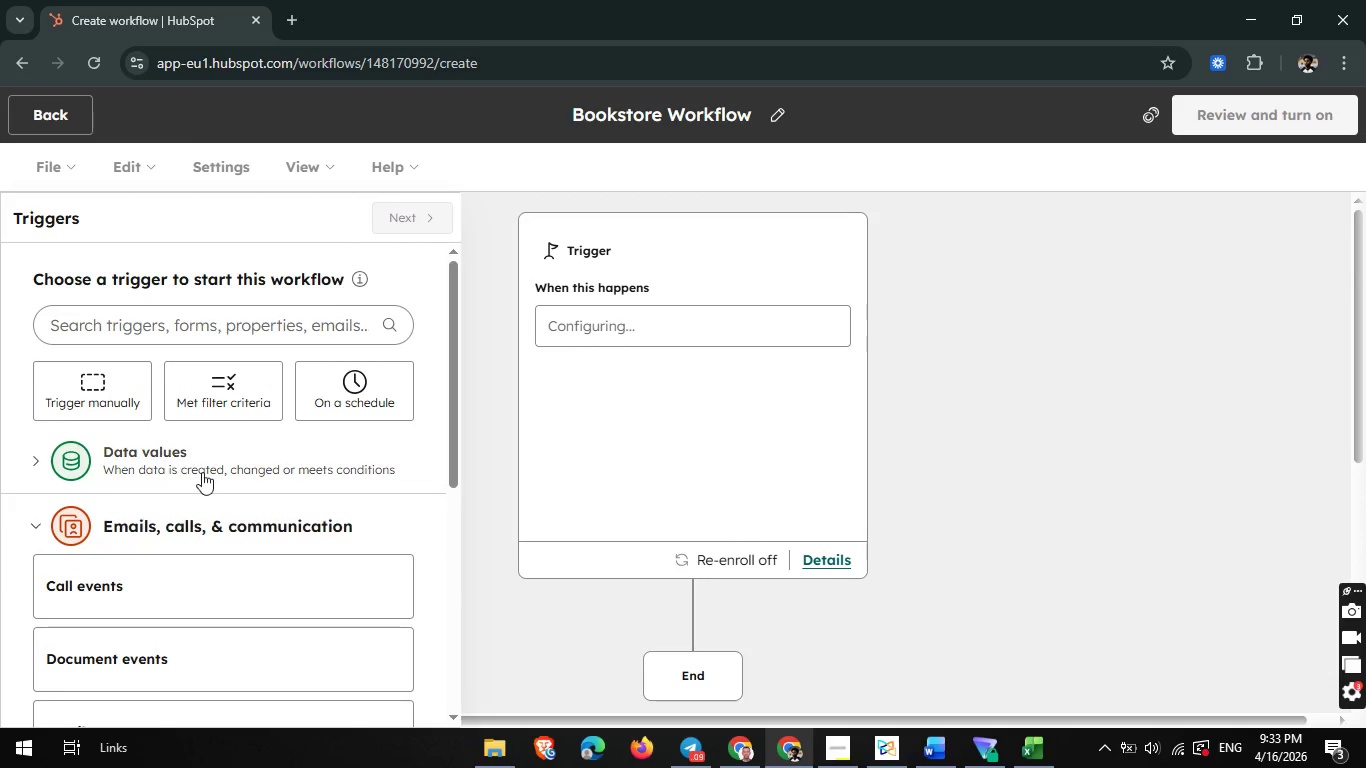 
scroll: coordinate [202, 472], scroll_direction: down, amount: 1.0
 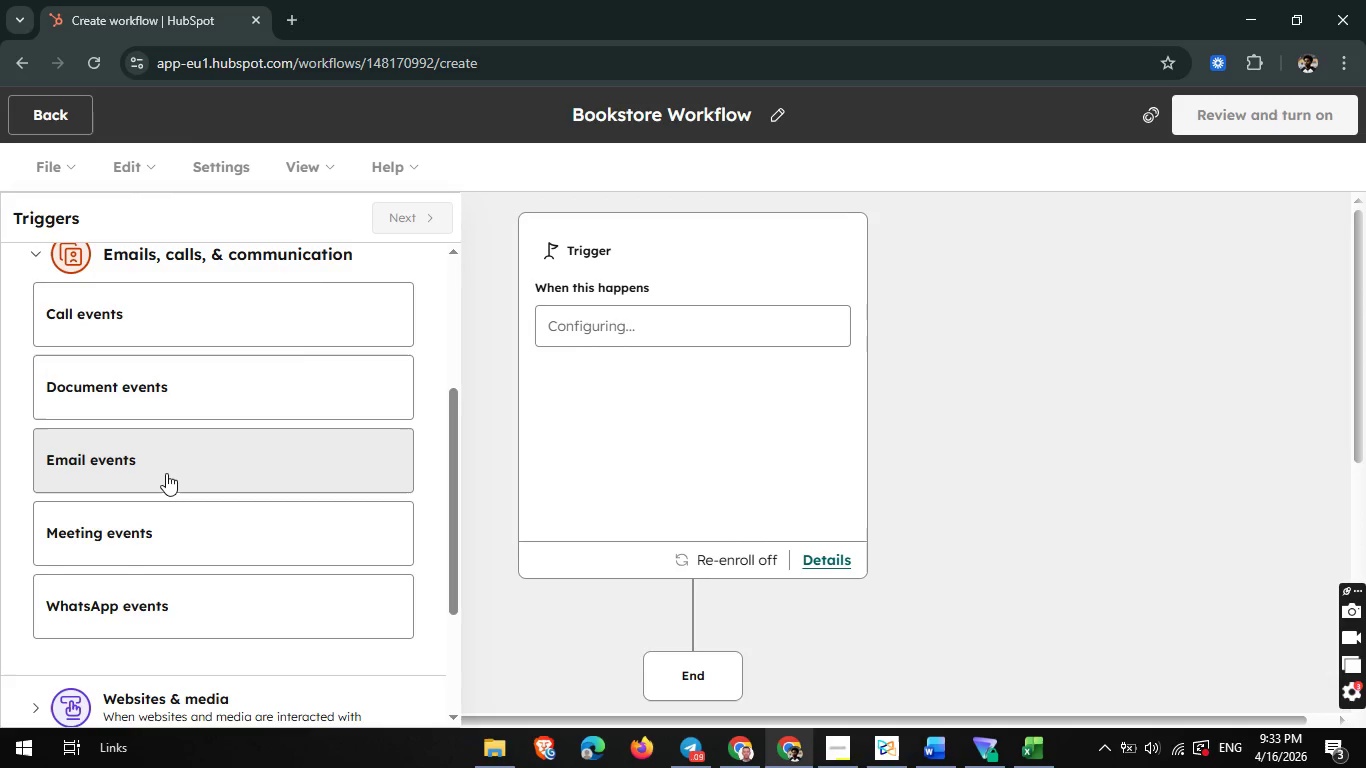 
left_click([166, 473])
 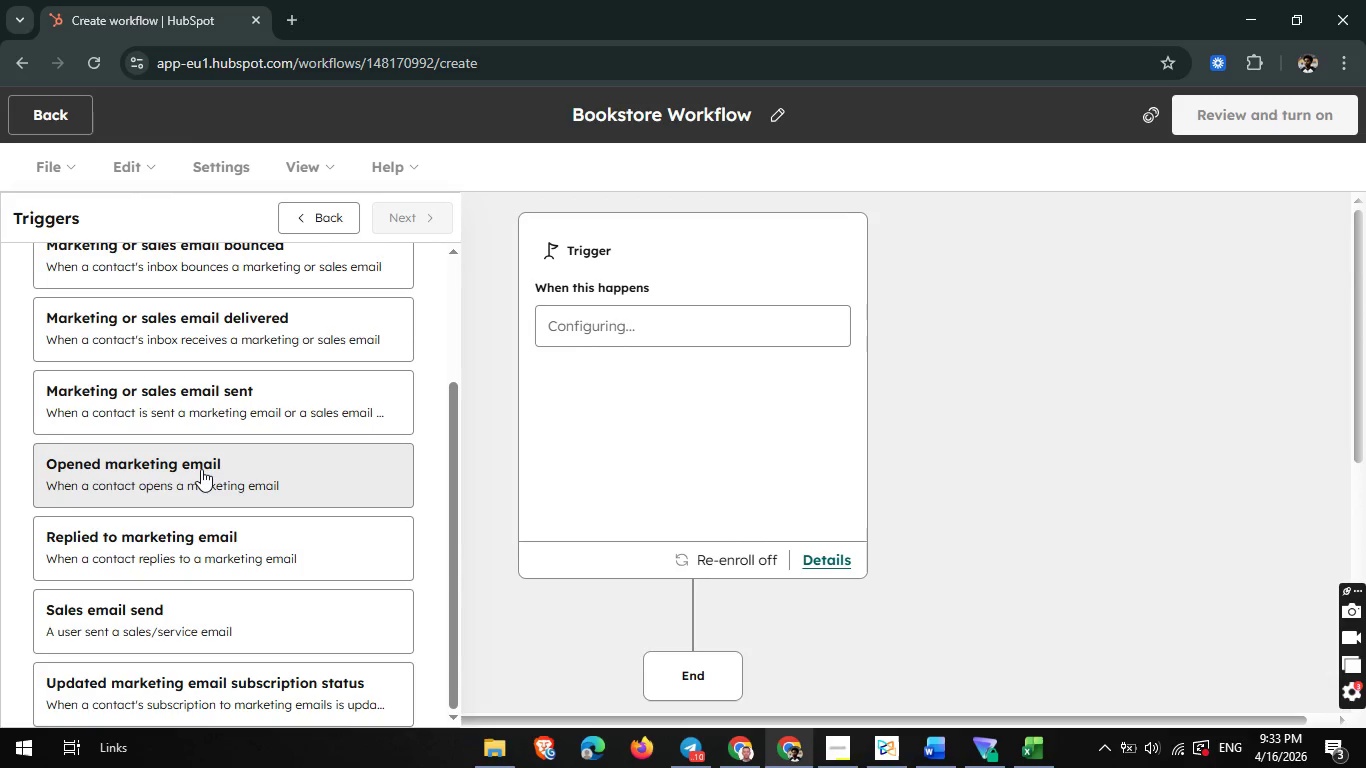 
wait(11.0)
 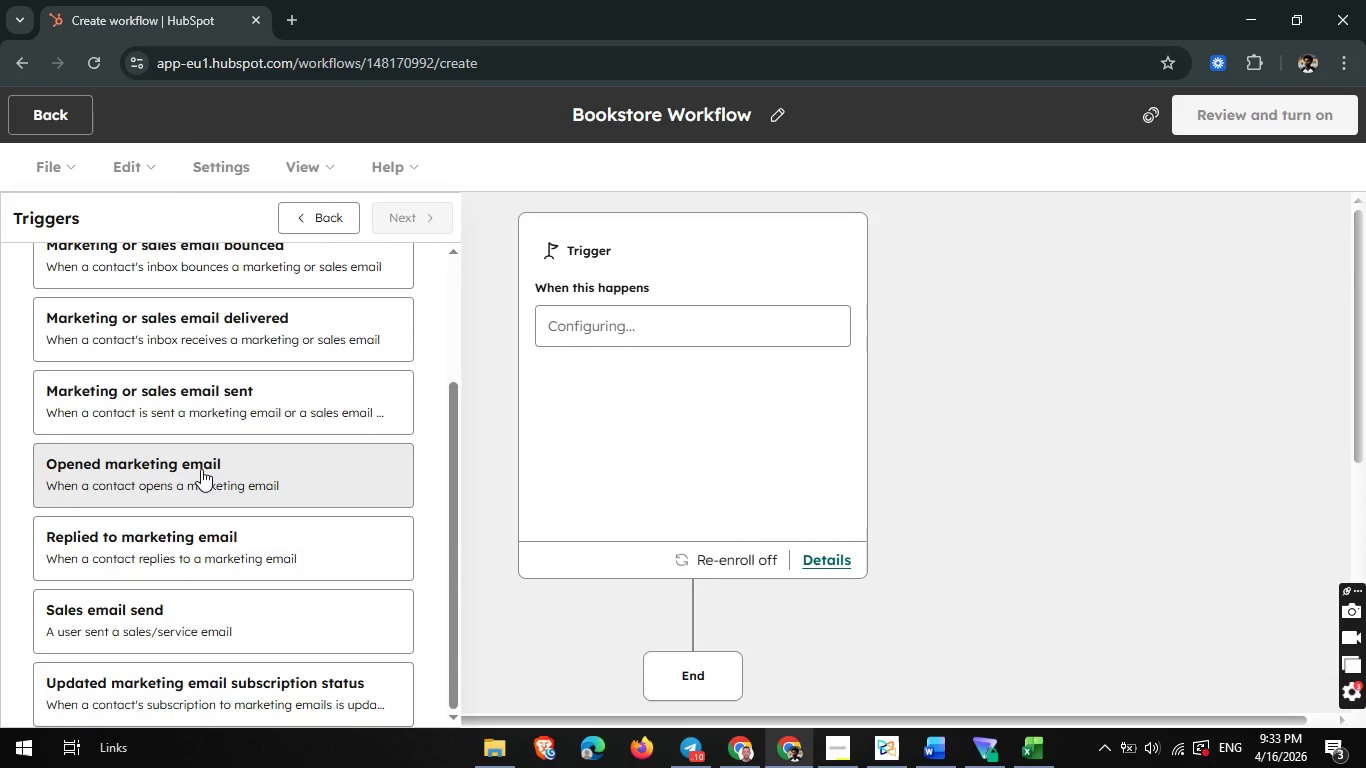 
left_click([235, 473])
 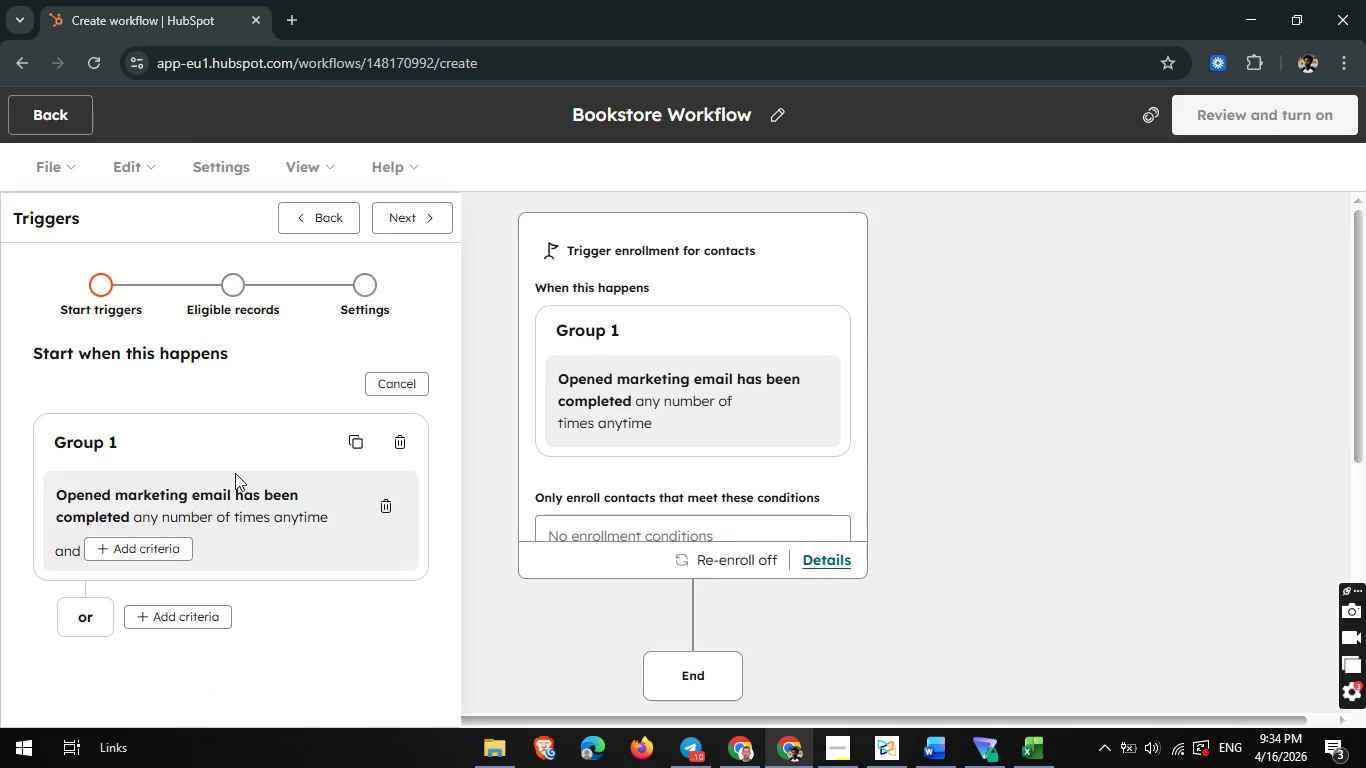 
wait(12.09)
 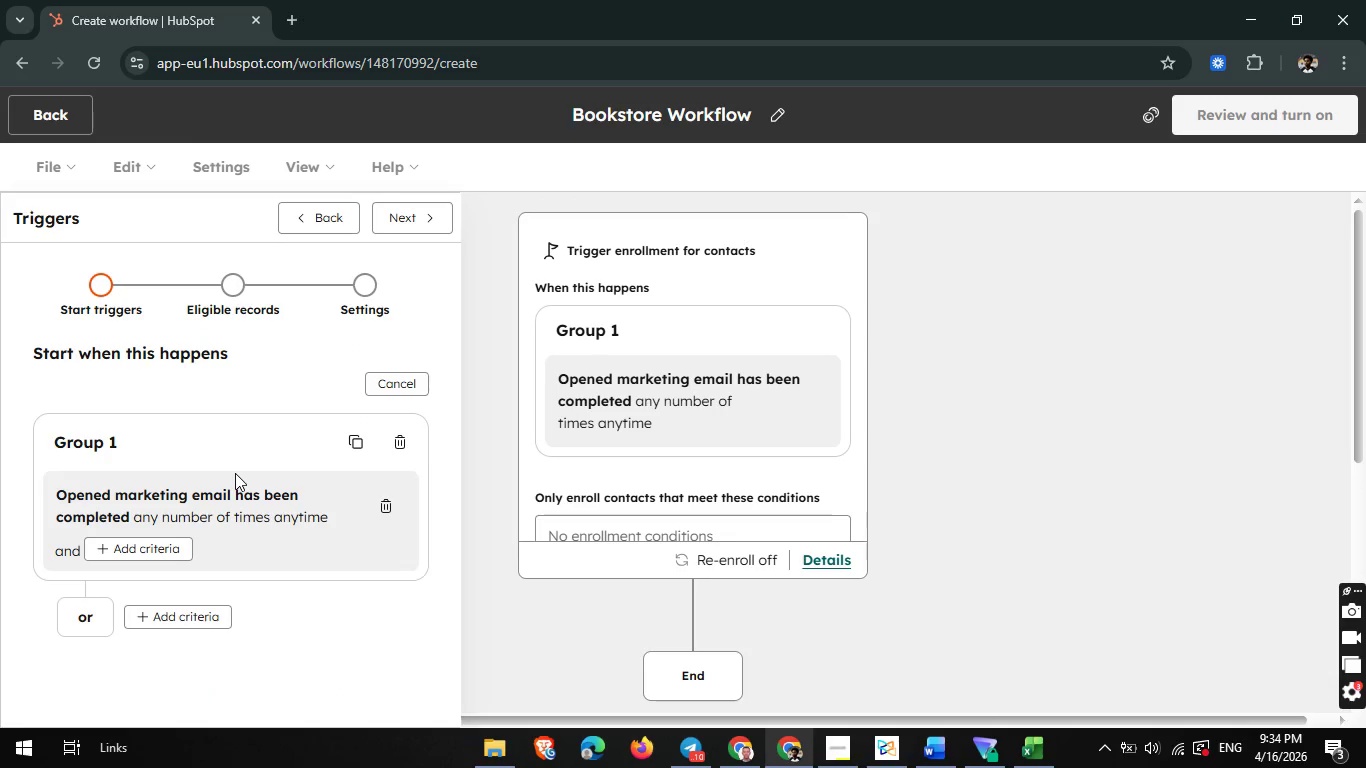 
left_click([425, 231])
 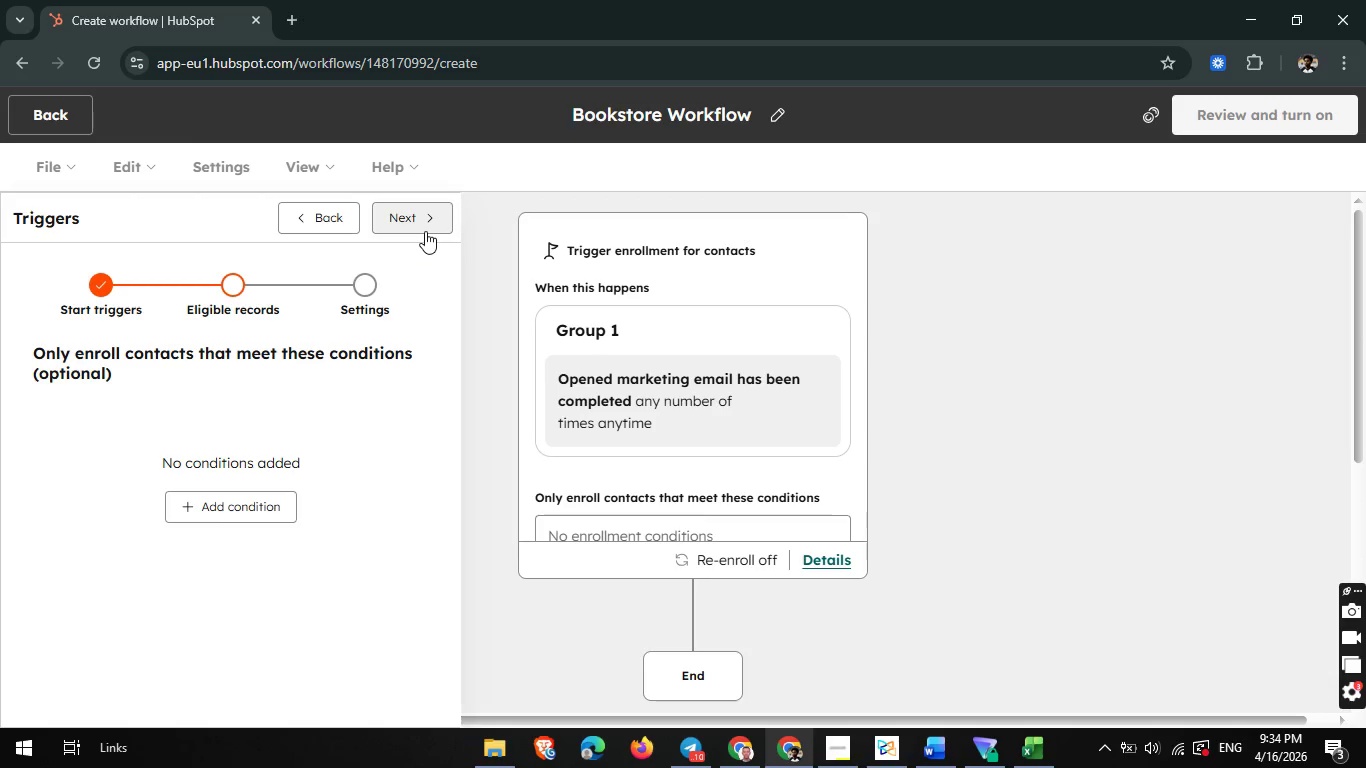 
left_click([425, 231])
 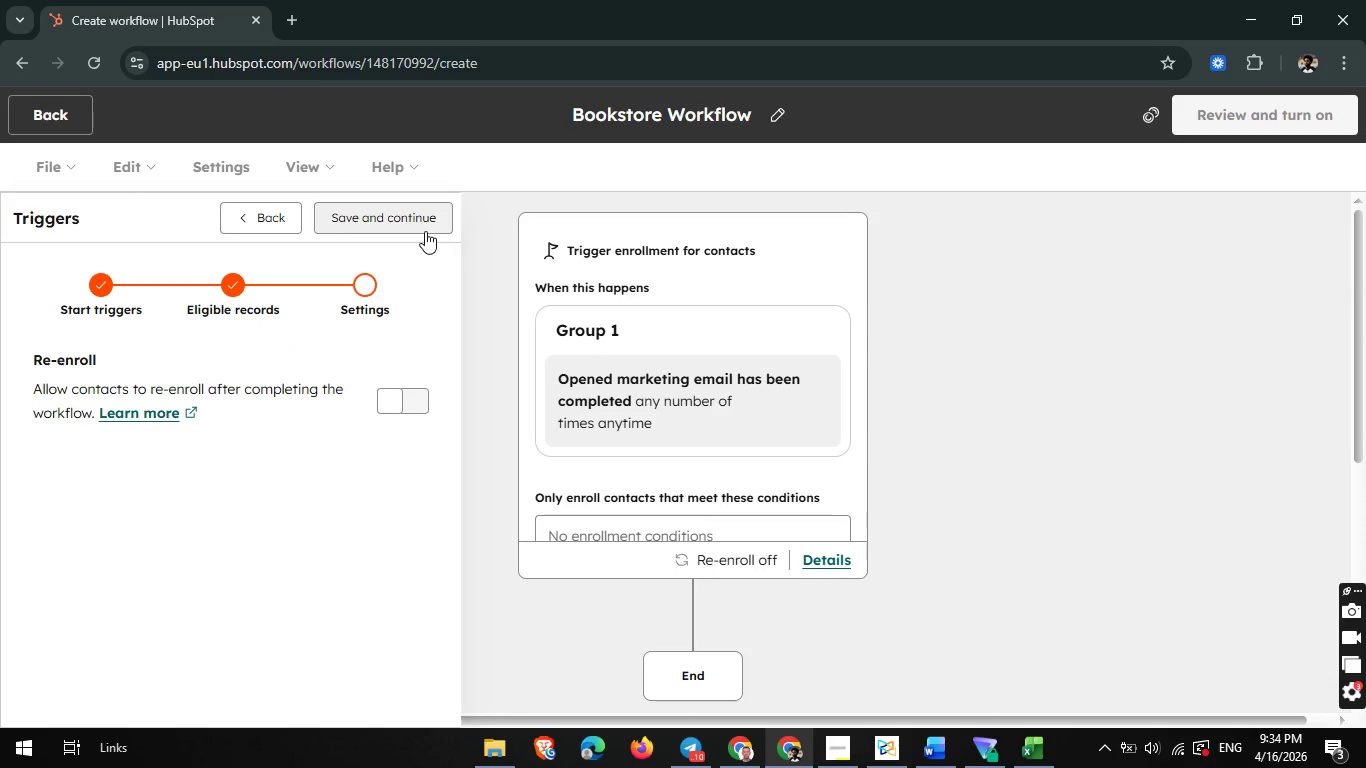 
left_click([425, 231])
 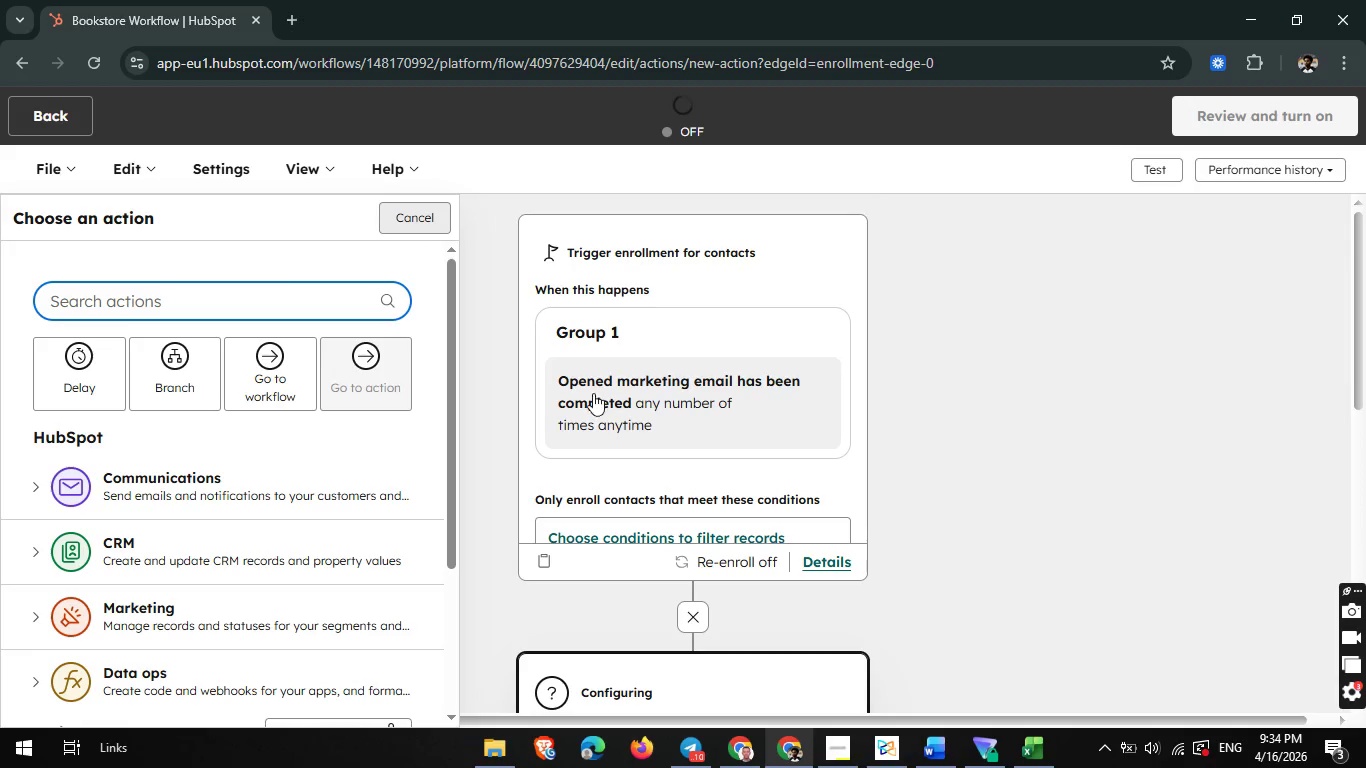 
wait(5.98)
 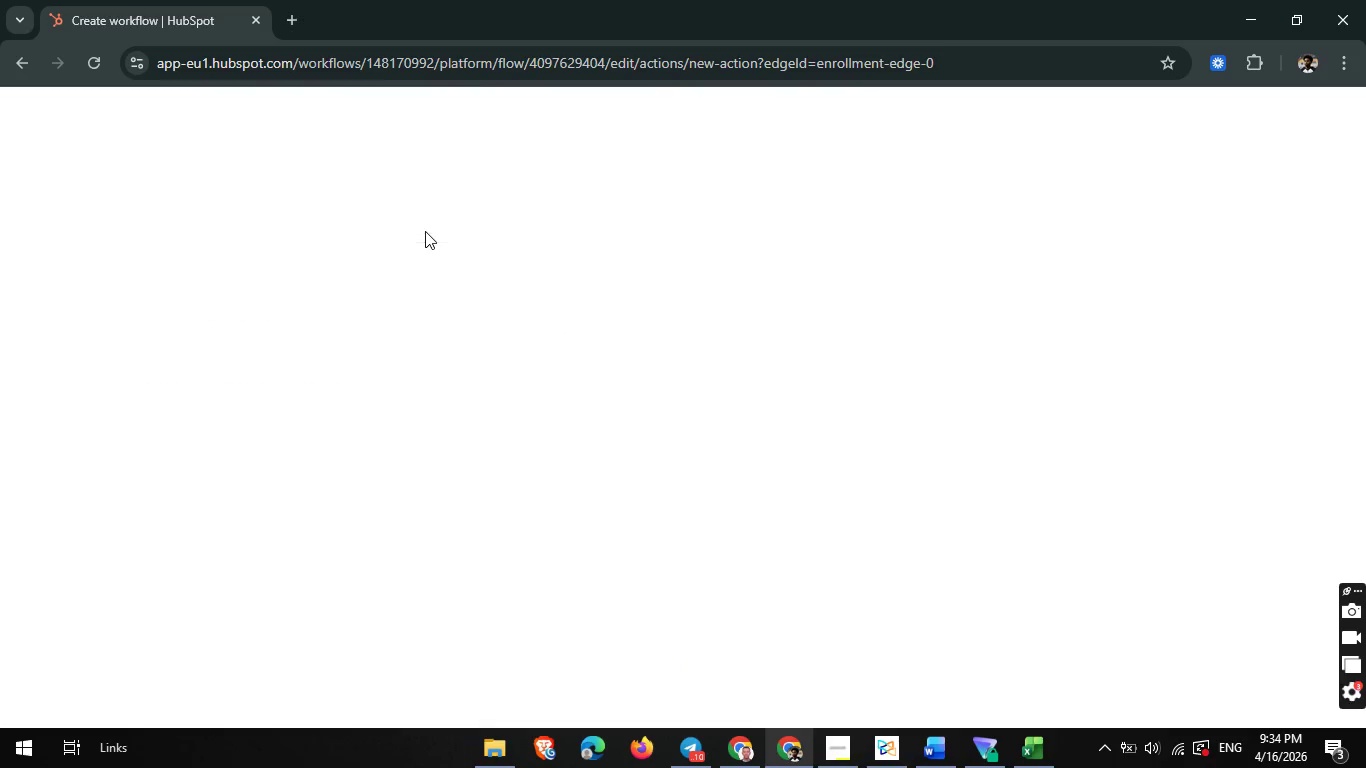 
scroll: coordinate [142, 605], scroll_direction: down, amount: 2.0
 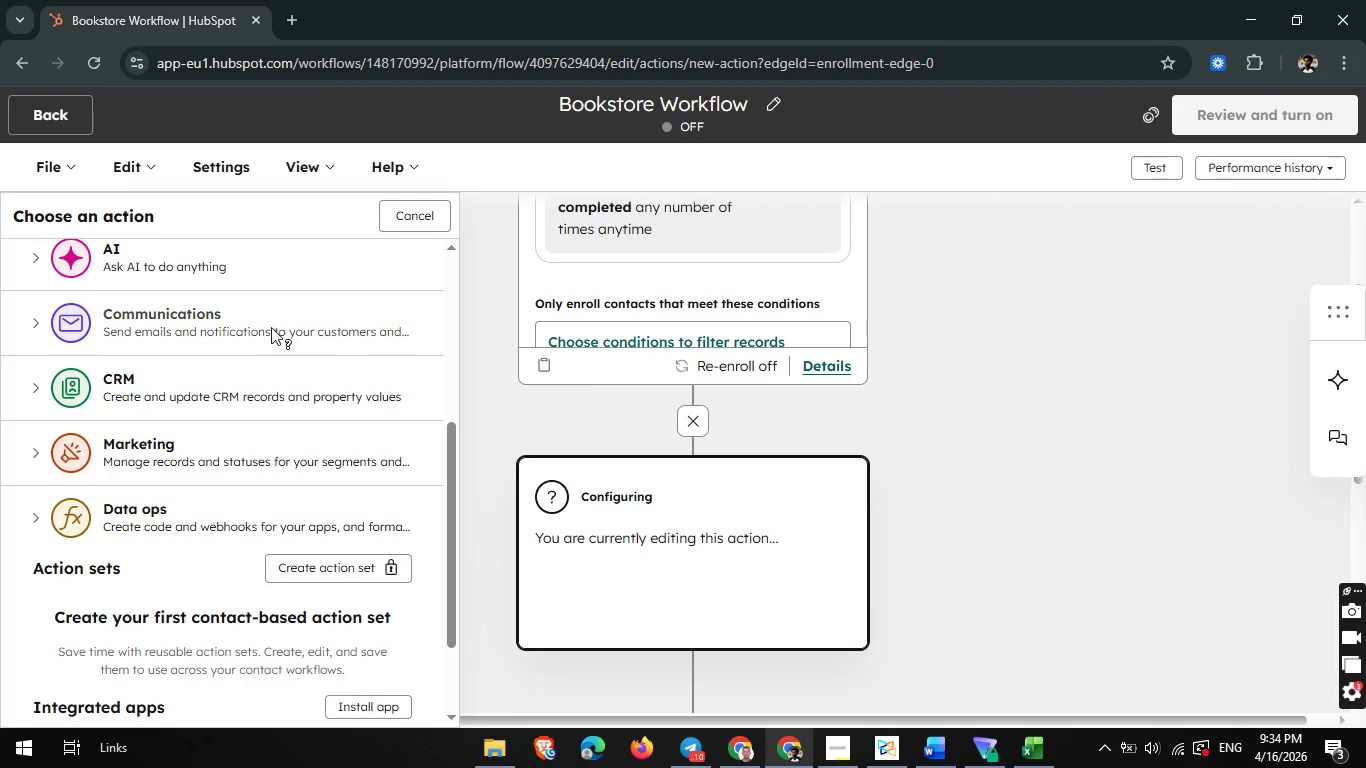 
left_click([273, 325])
 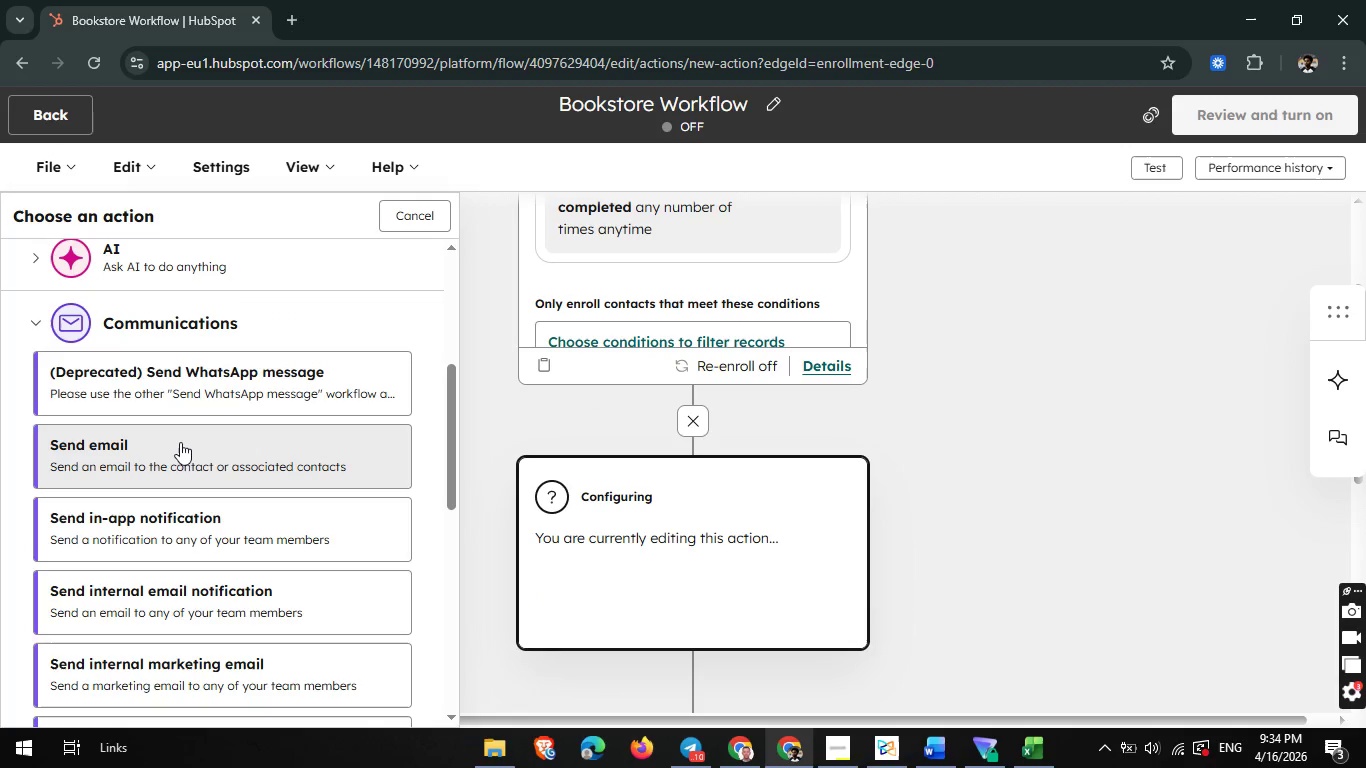 
left_click([176, 450])
 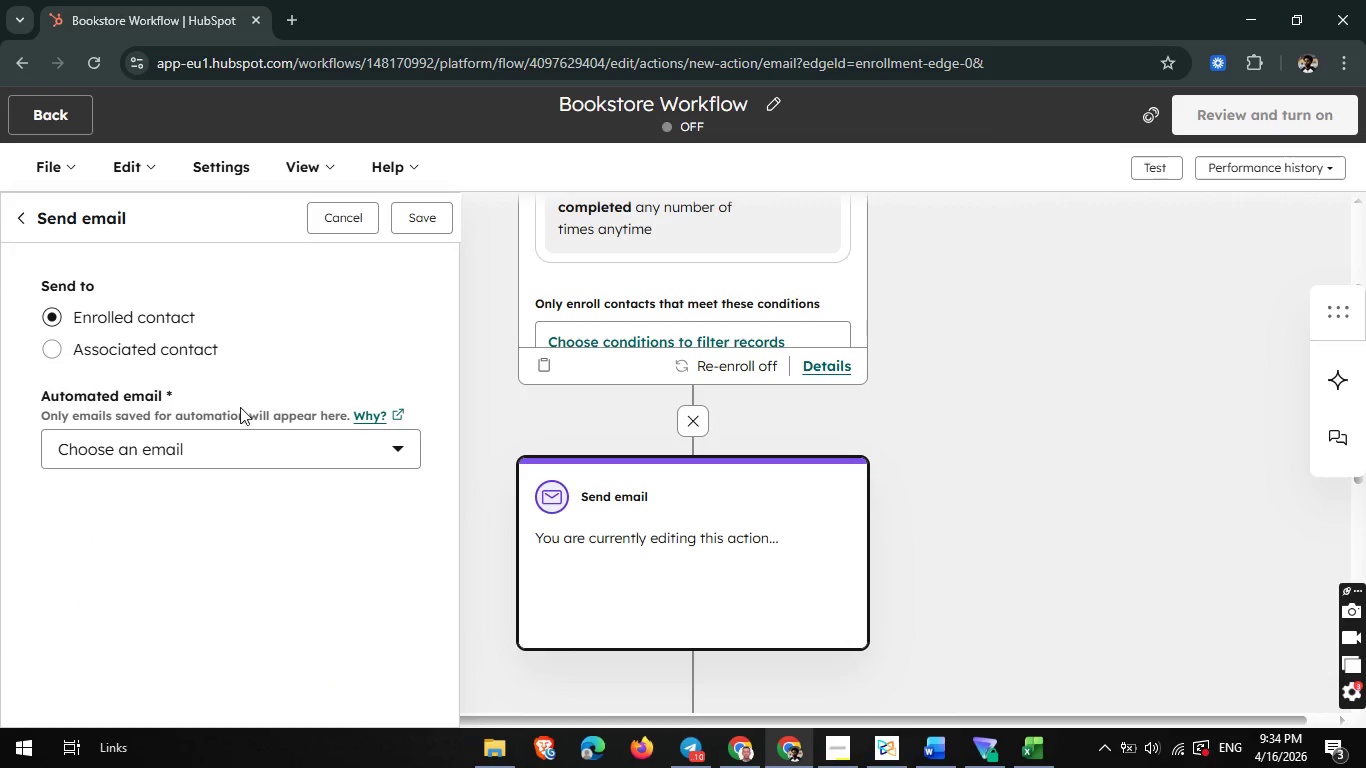 
left_click([219, 443])
 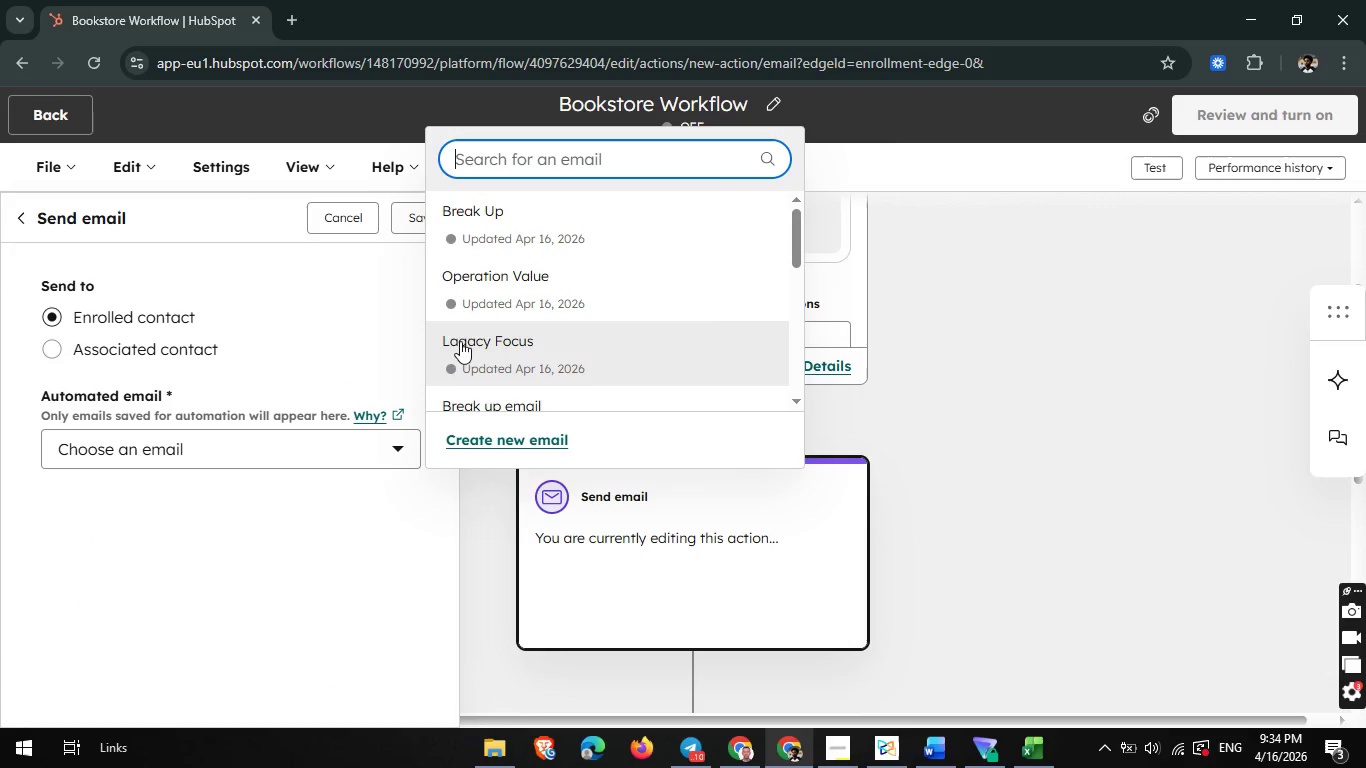 
left_click([478, 343])
 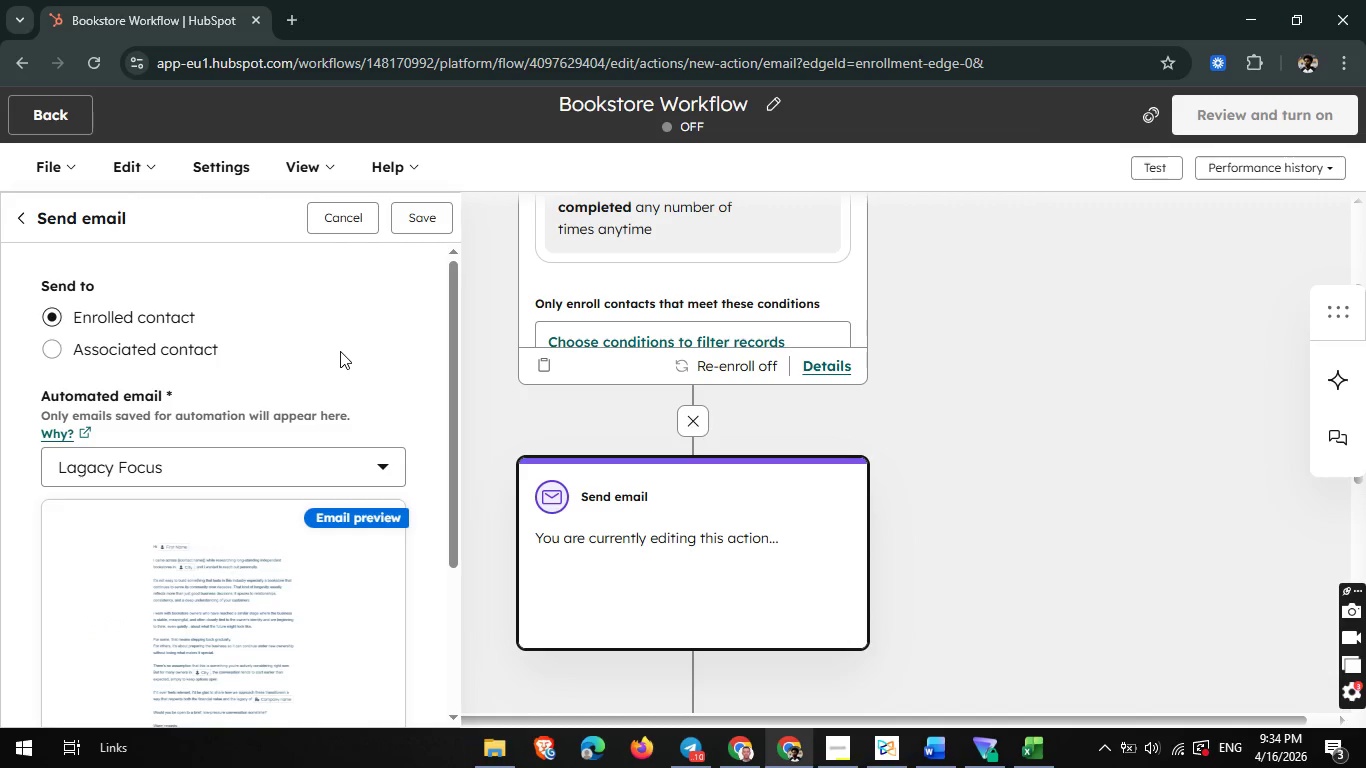 
wait(6.98)
 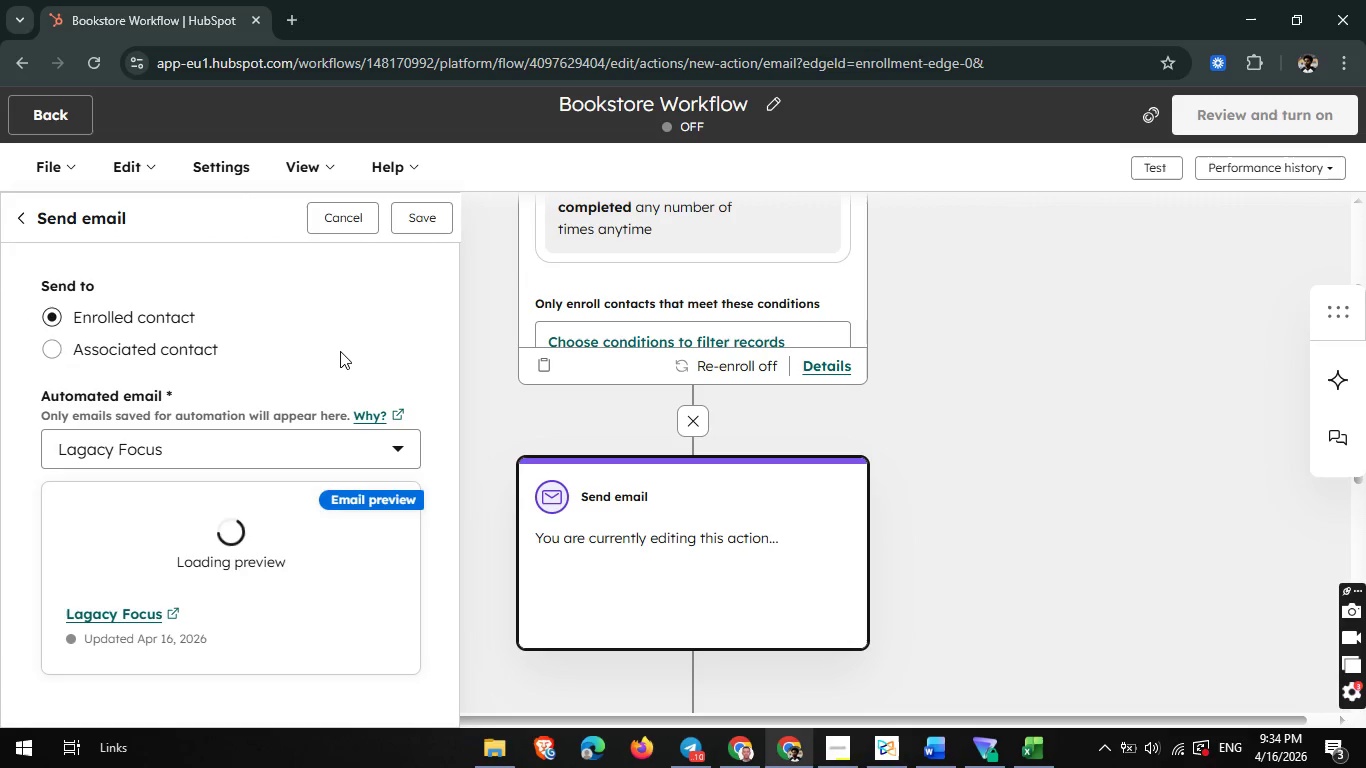 
left_click([413, 208])
 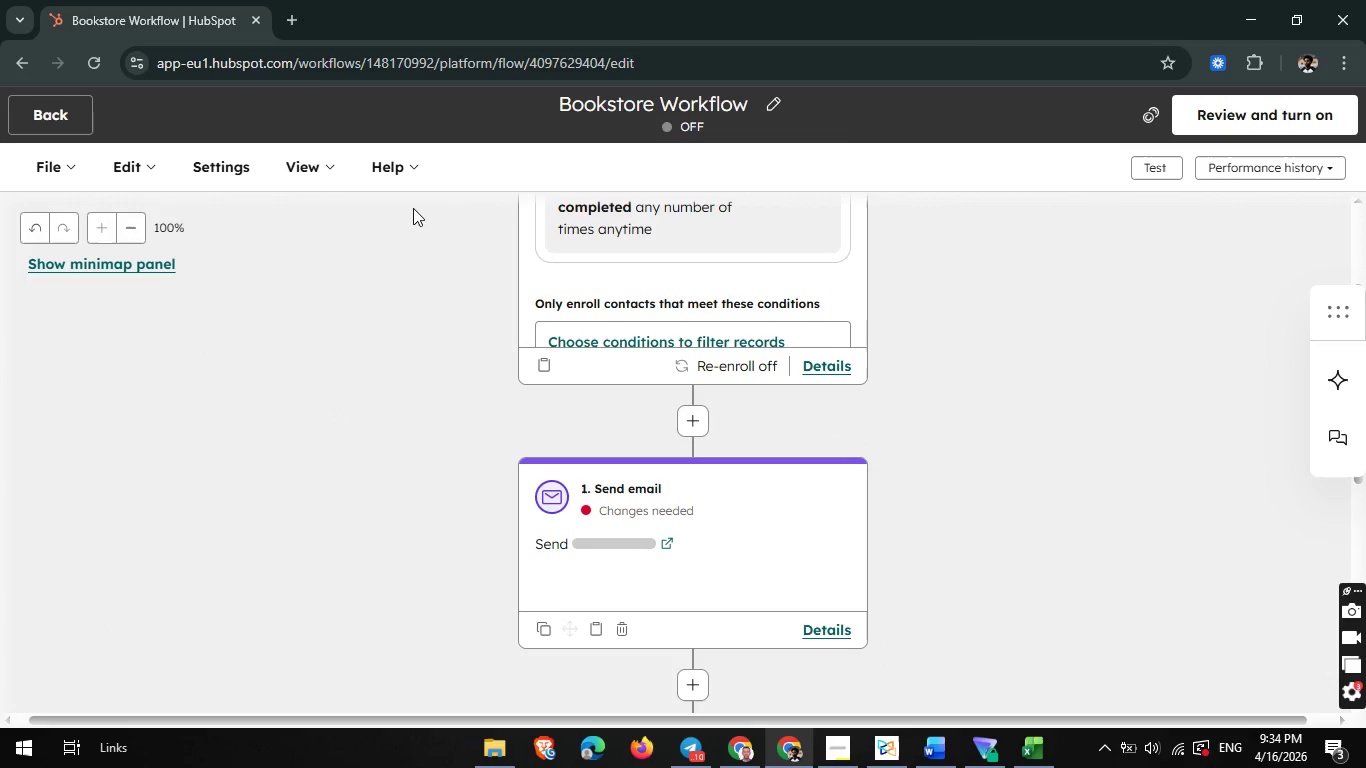 
wait(8.95)
 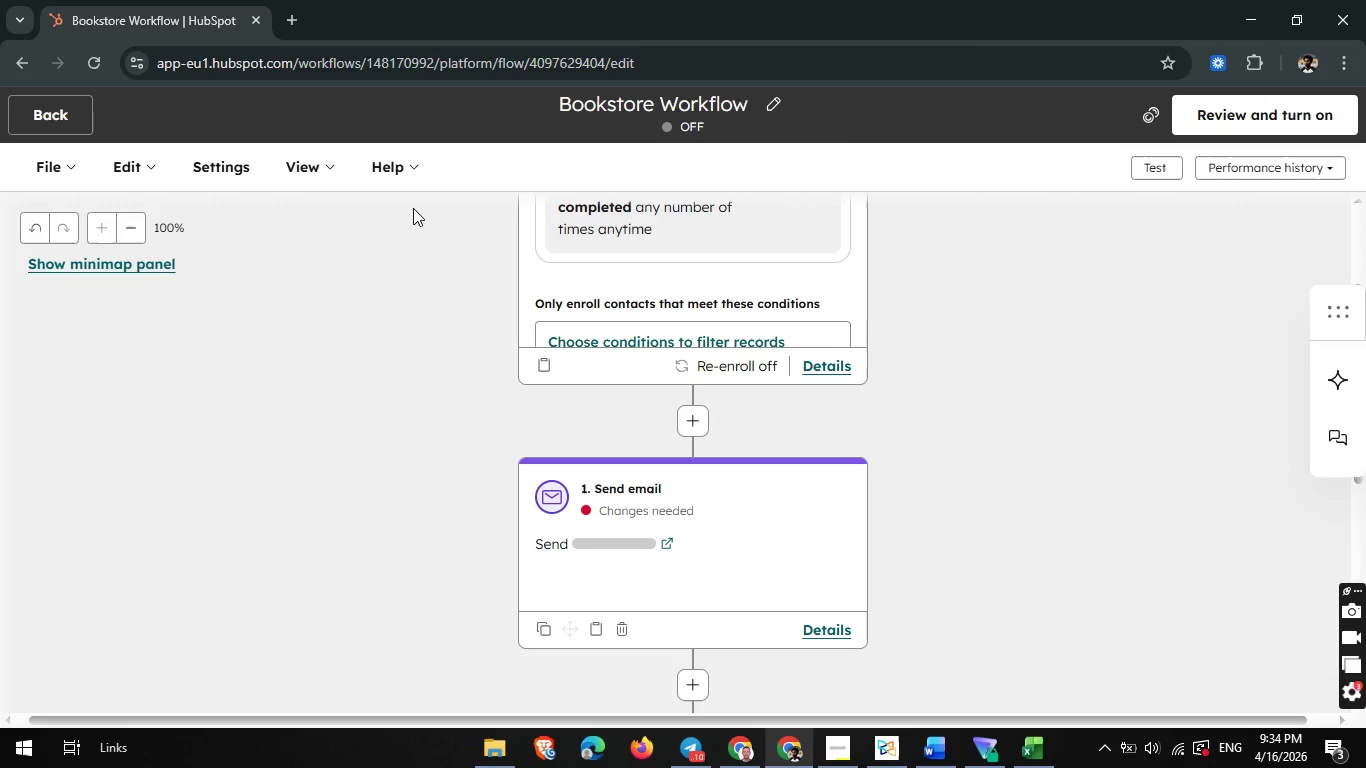 
scroll: coordinate [538, 294], scroll_direction: down, amount: 1.0
 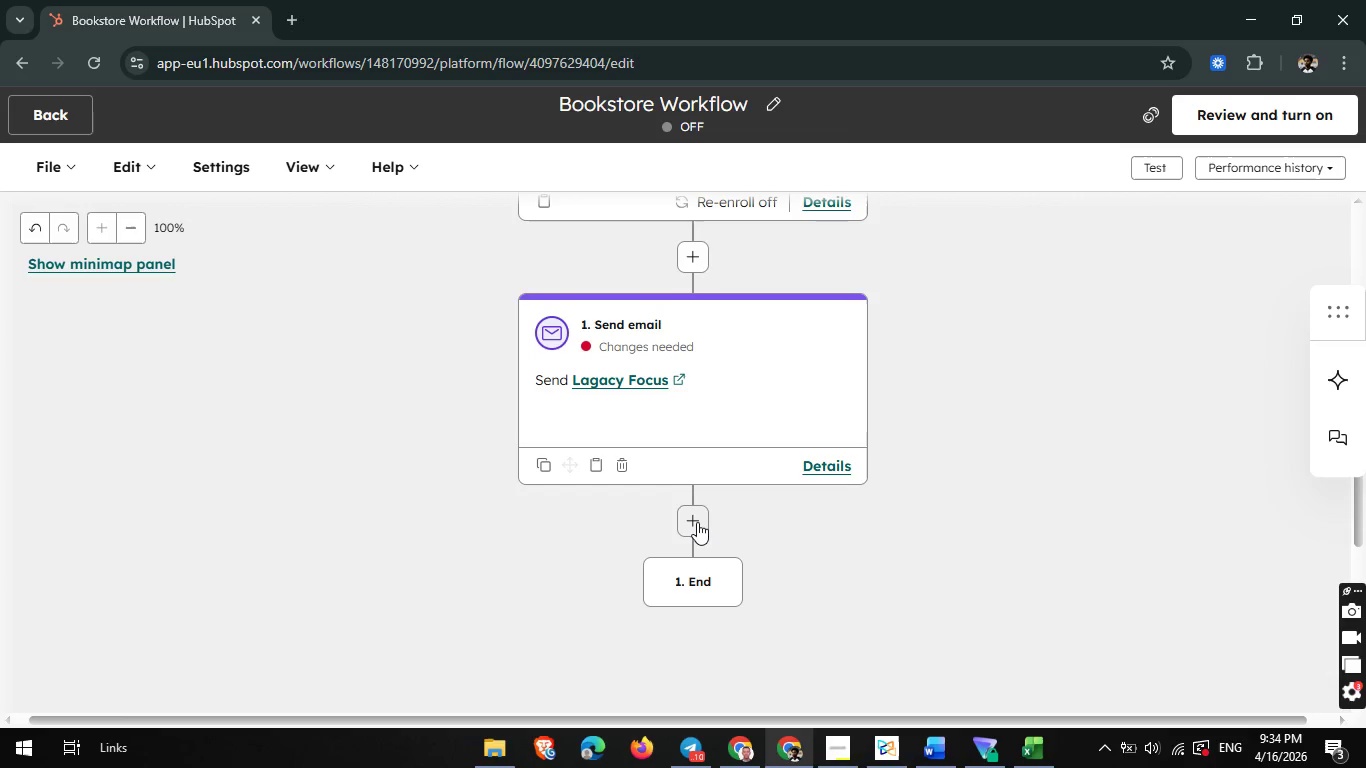 
left_click([697, 522])
 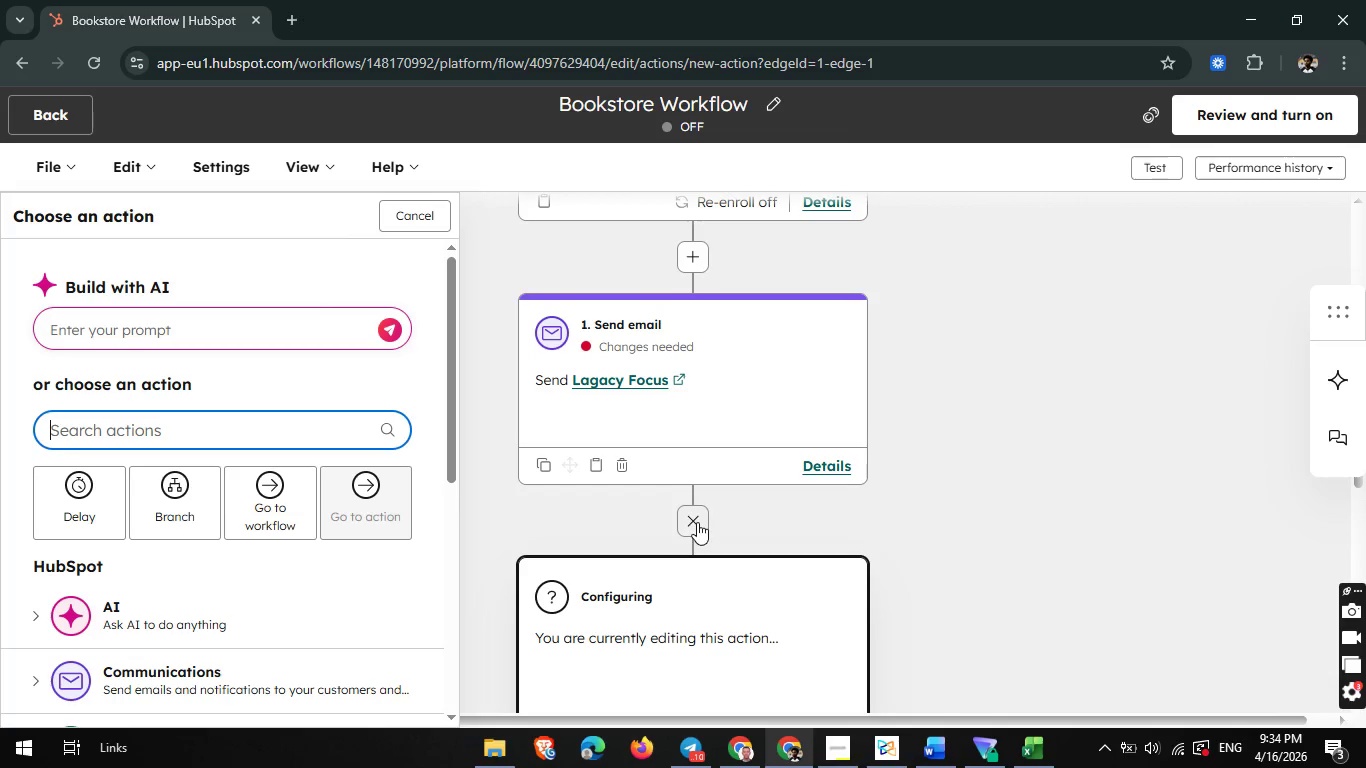 
mouse_move([359, 497])
 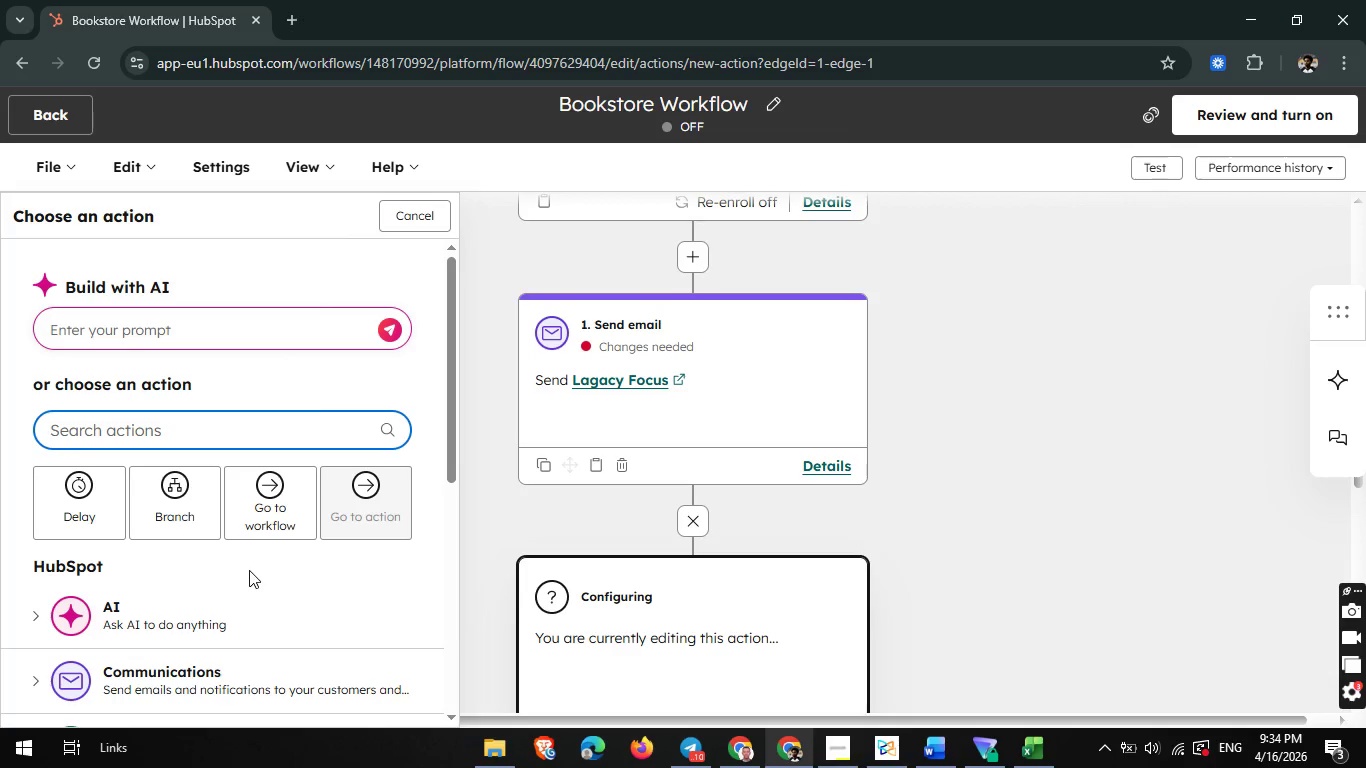 
scroll: coordinate [249, 570], scroll_direction: down, amount: 1.0
 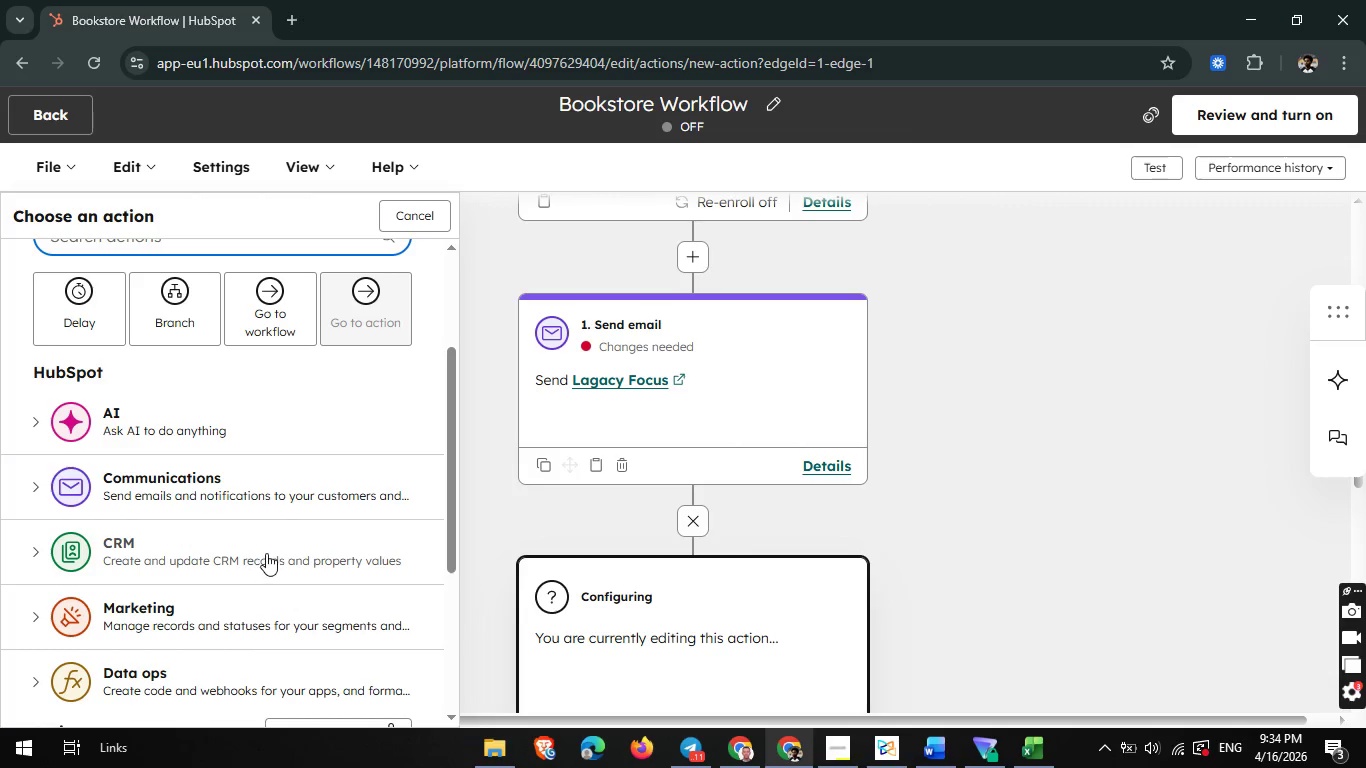 
left_click([292, 487])
 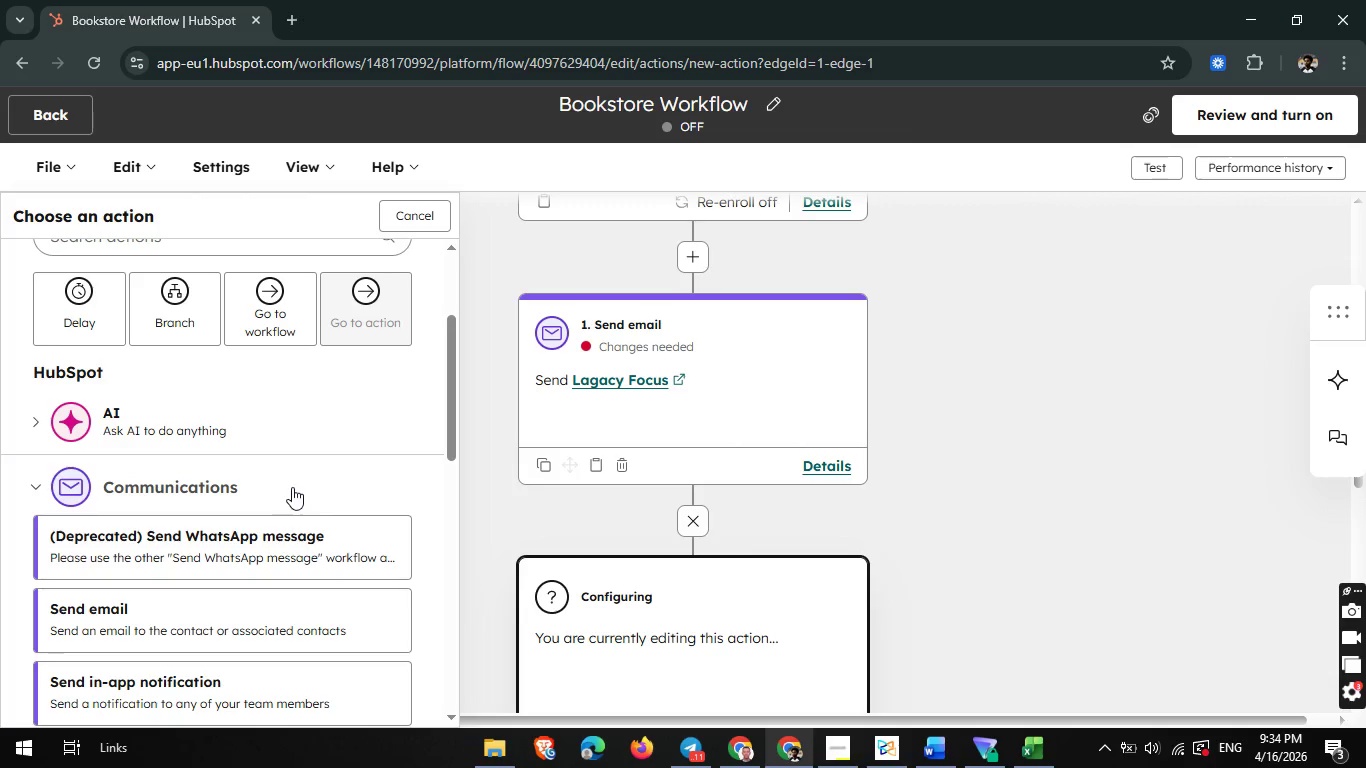 
scroll: coordinate [292, 487], scroll_direction: none, amount: 0.0
 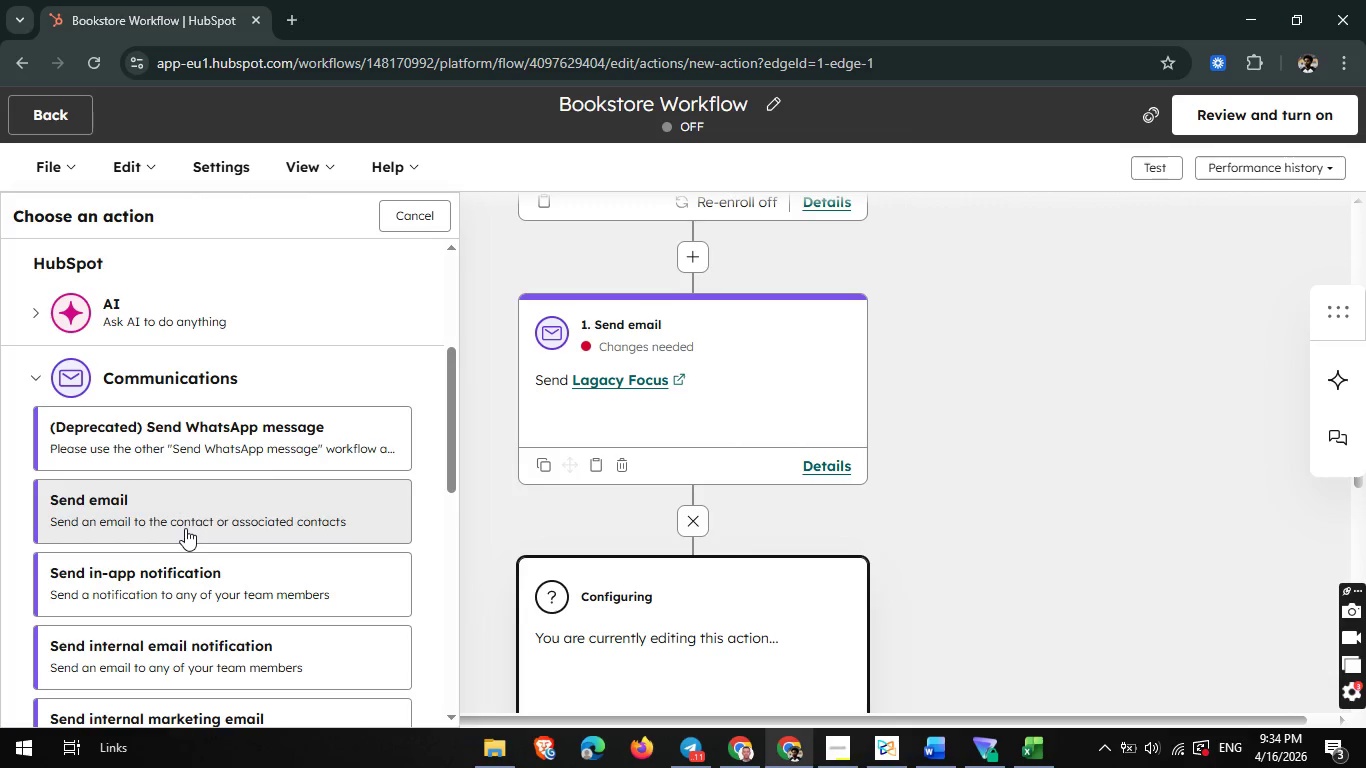 
left_click([185, 528])
 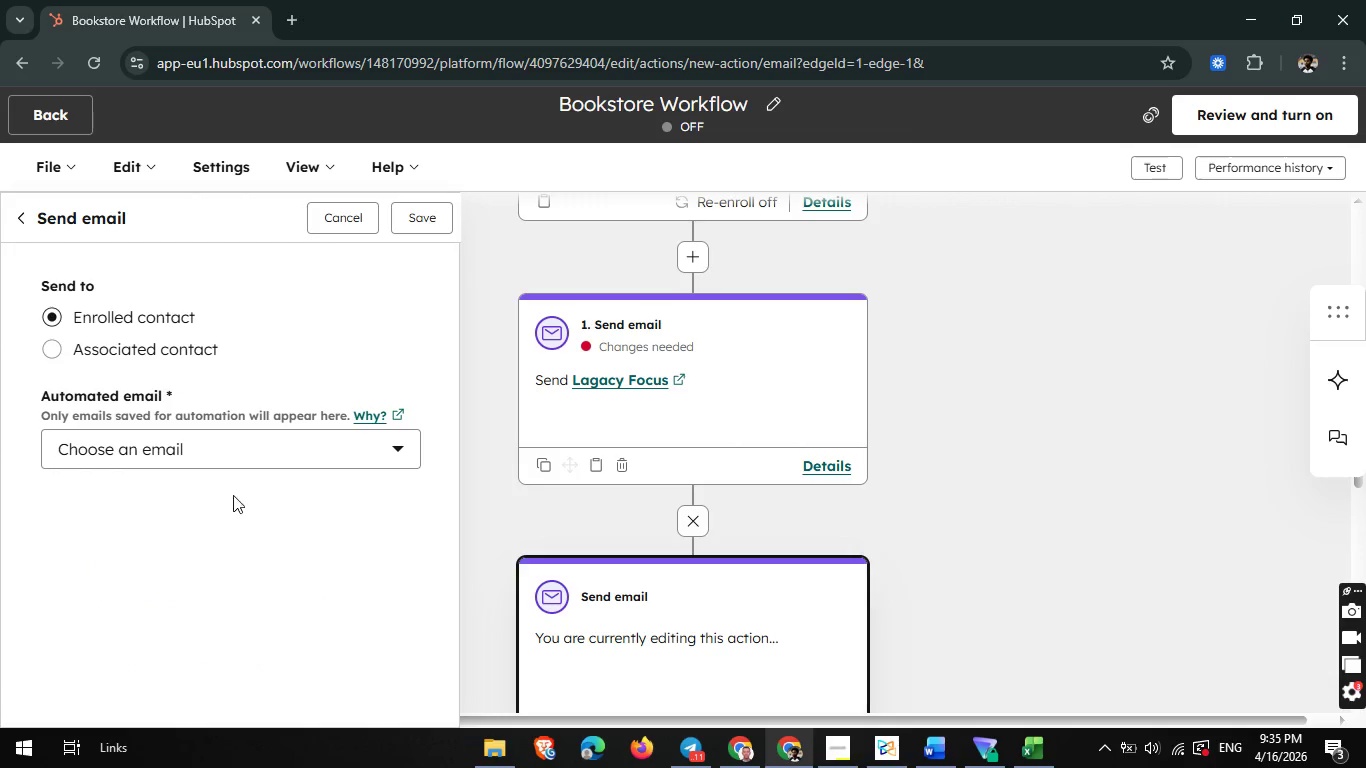 
left_click([279, 453])
 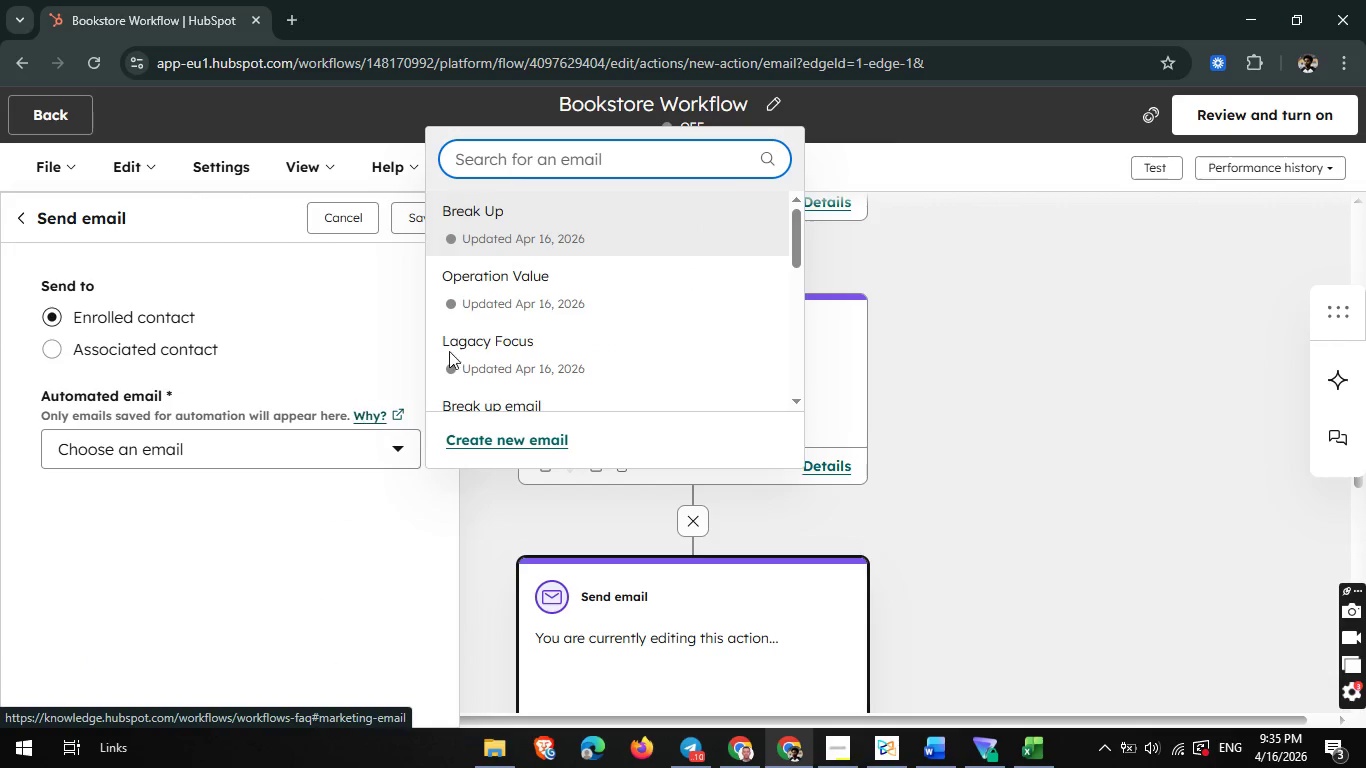 
left_click([533, 292])
 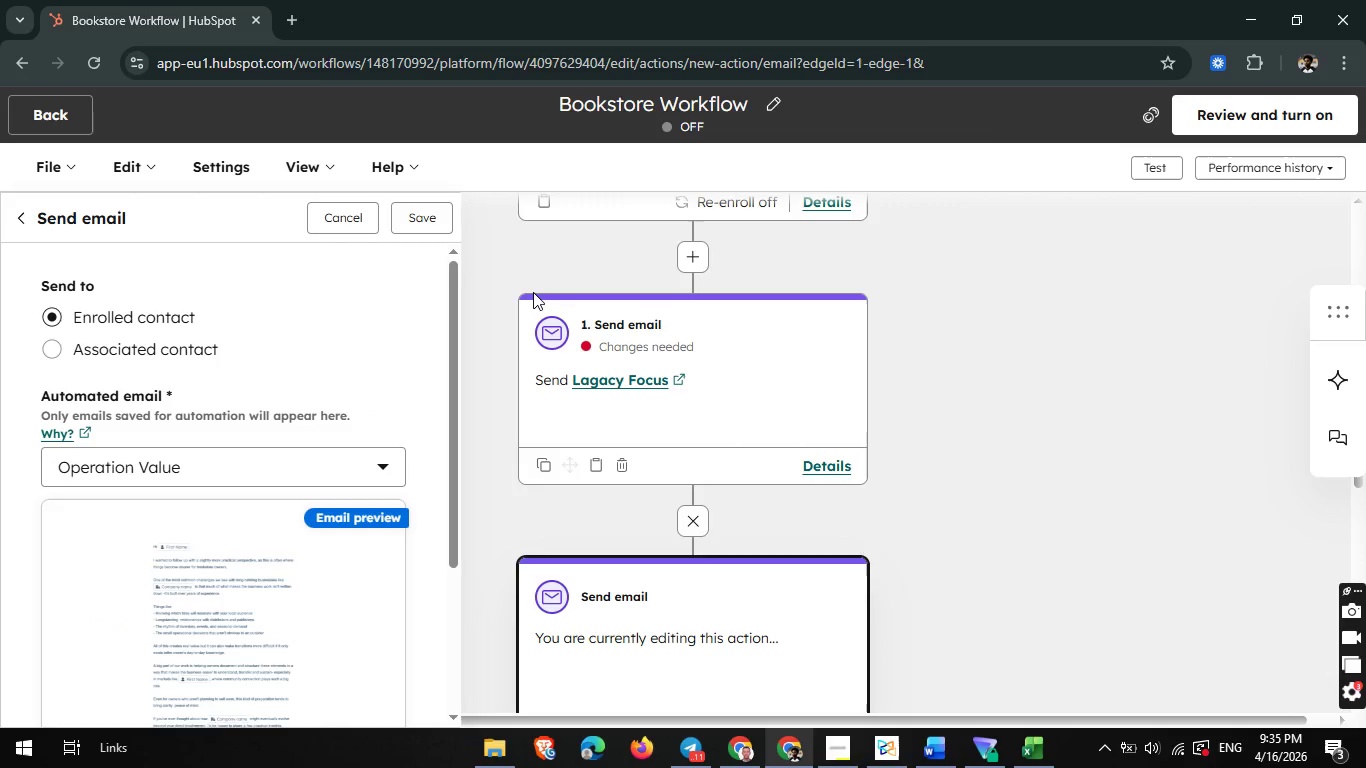 
wait(7.77)
 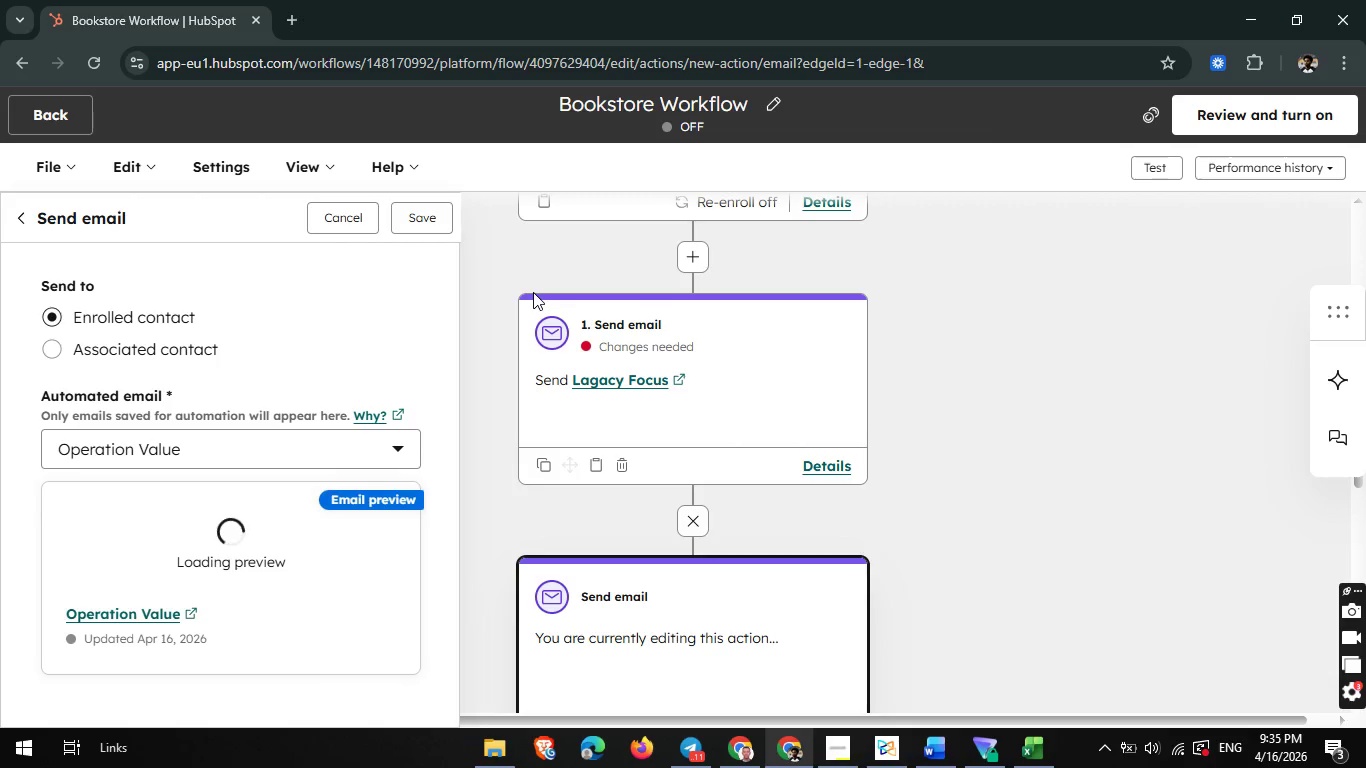 
left_click([424, 211])
 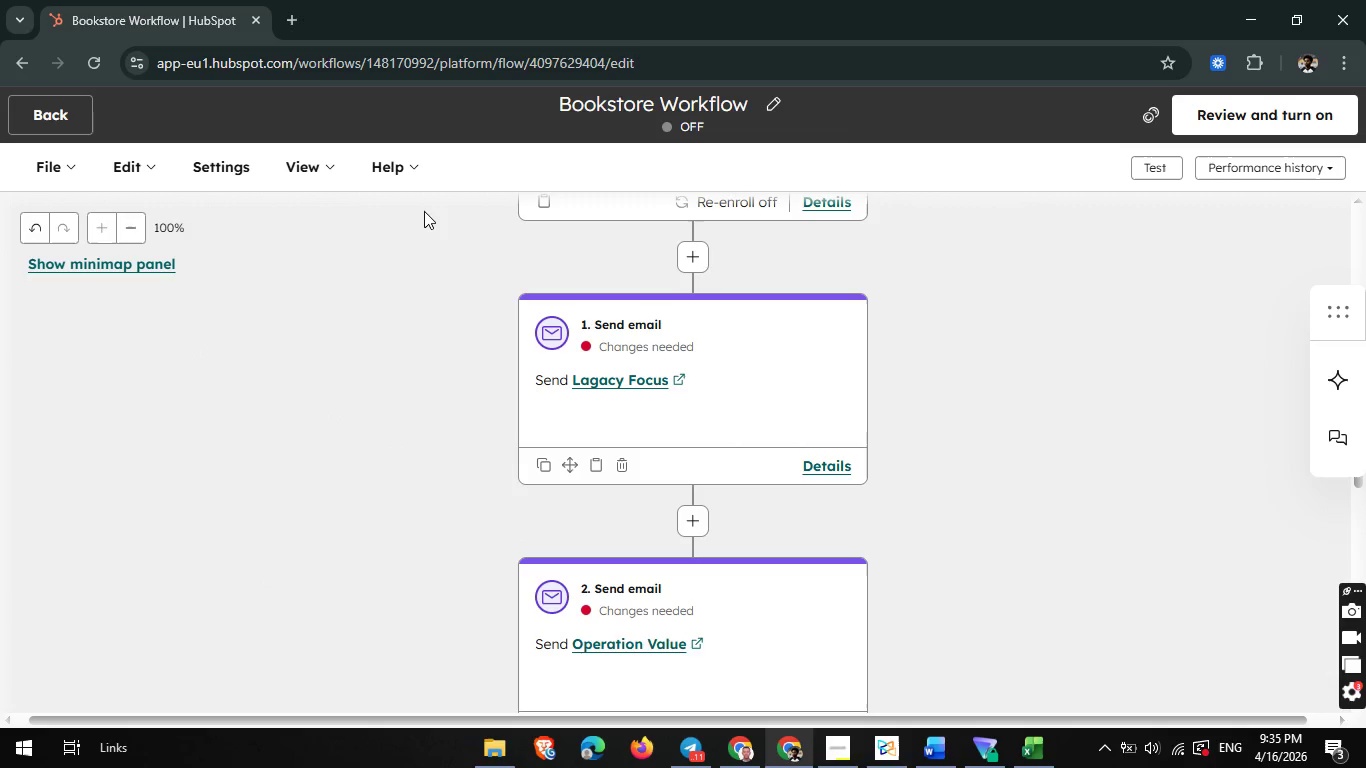 
wait(6.72)
 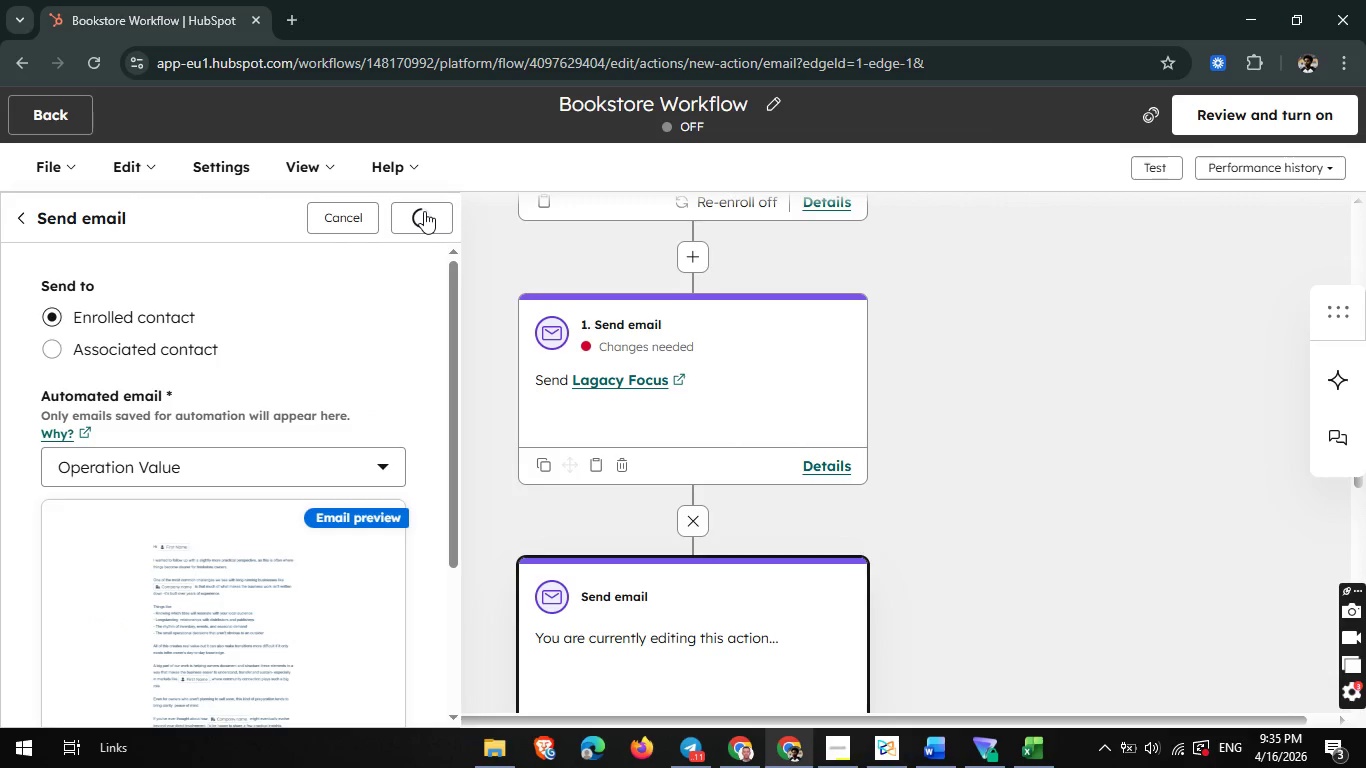 
scroll: coordinate [793, 357], scroll_direction: down, amount: 1.0
 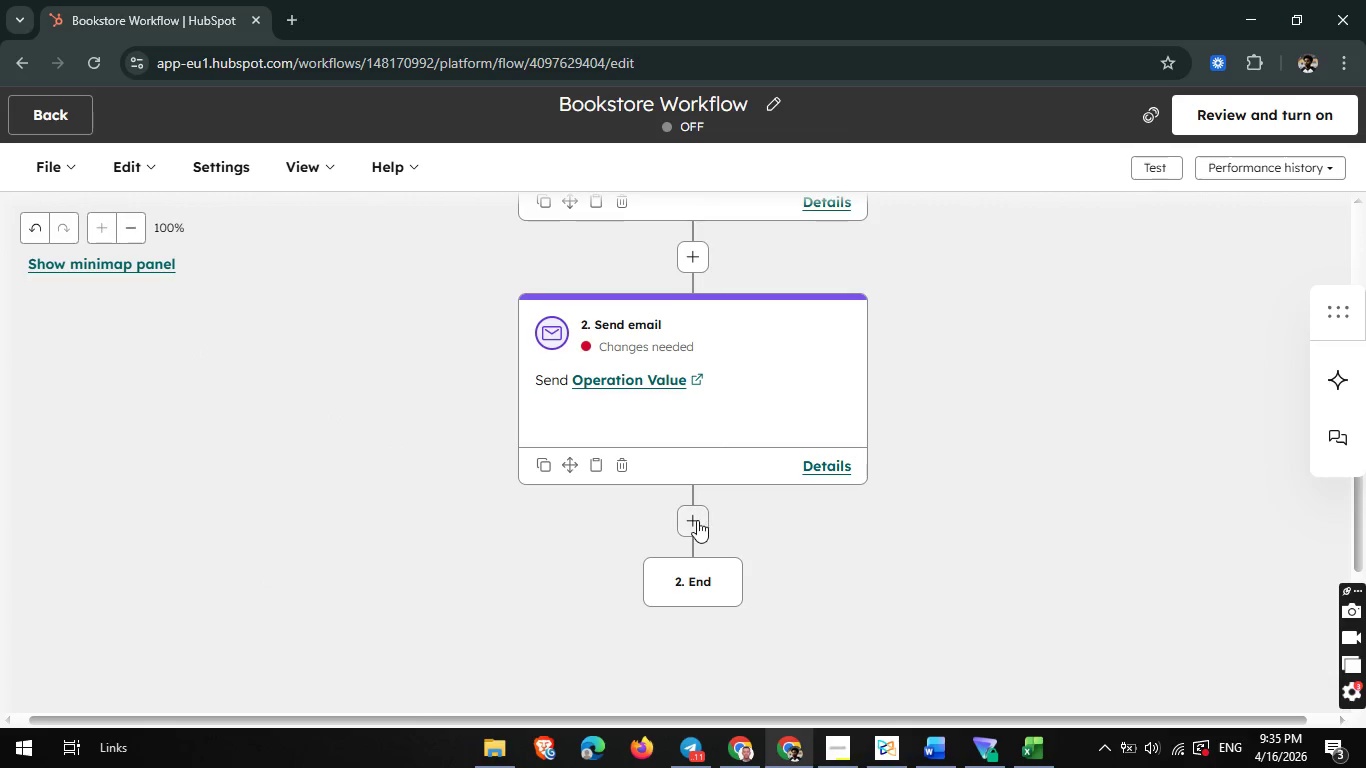 
left_click([695, 521])
 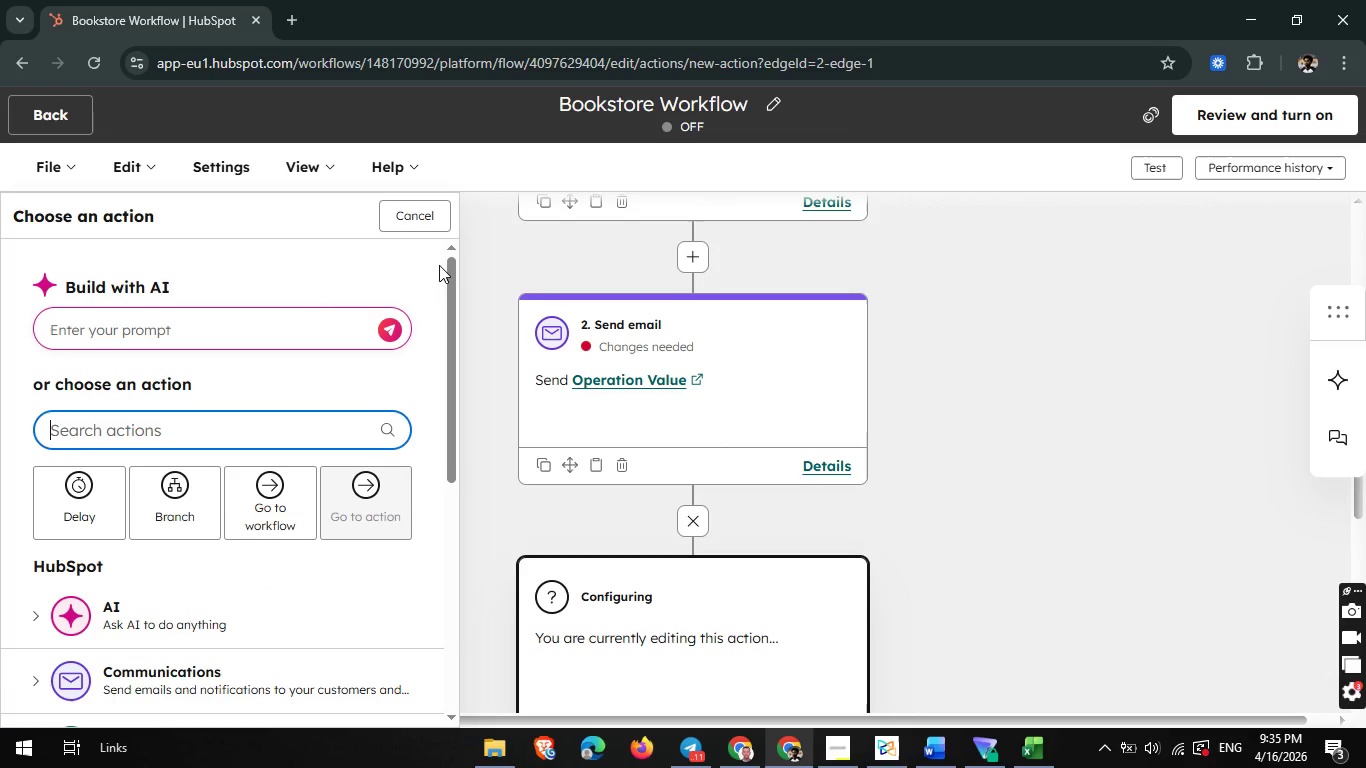 
scroll: coordinate [170, 505], scroll_direction: down, amount: 1.0
 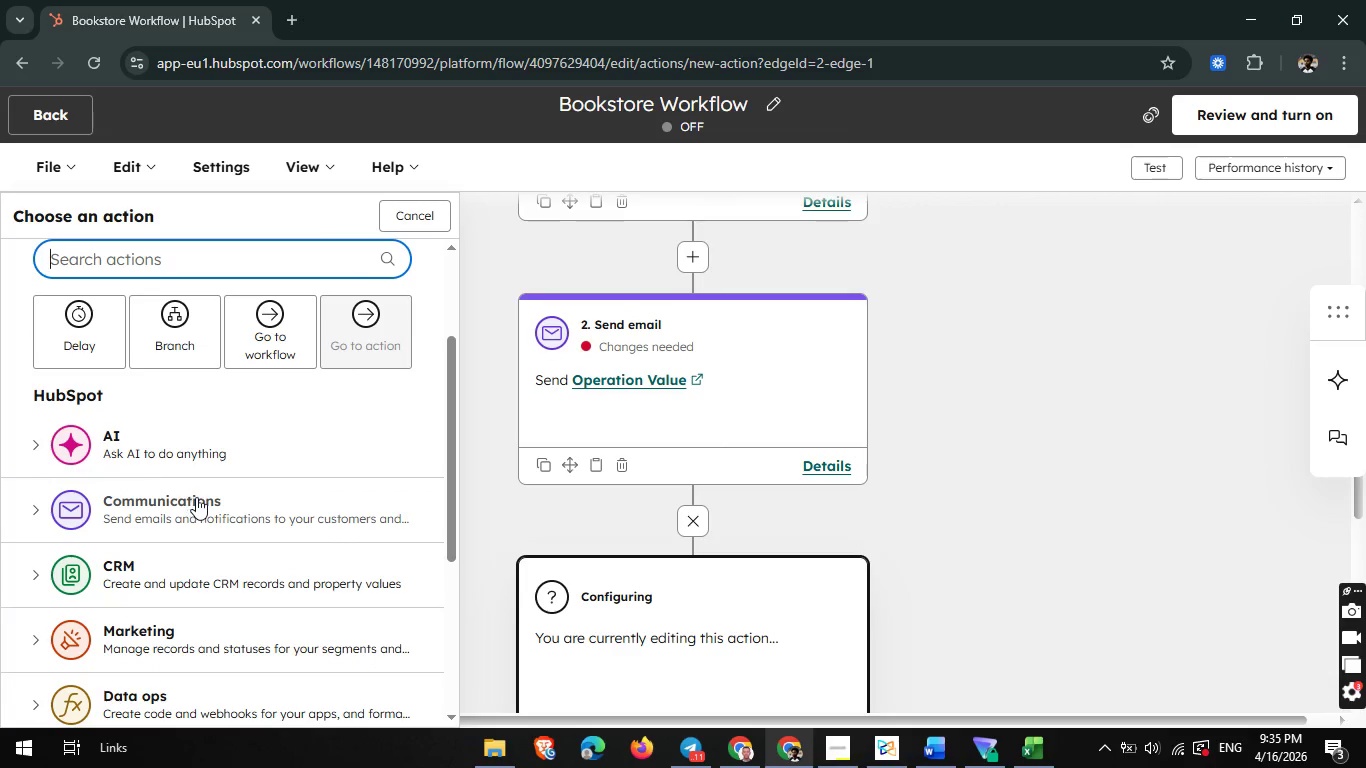 
left_click([195, 497])
 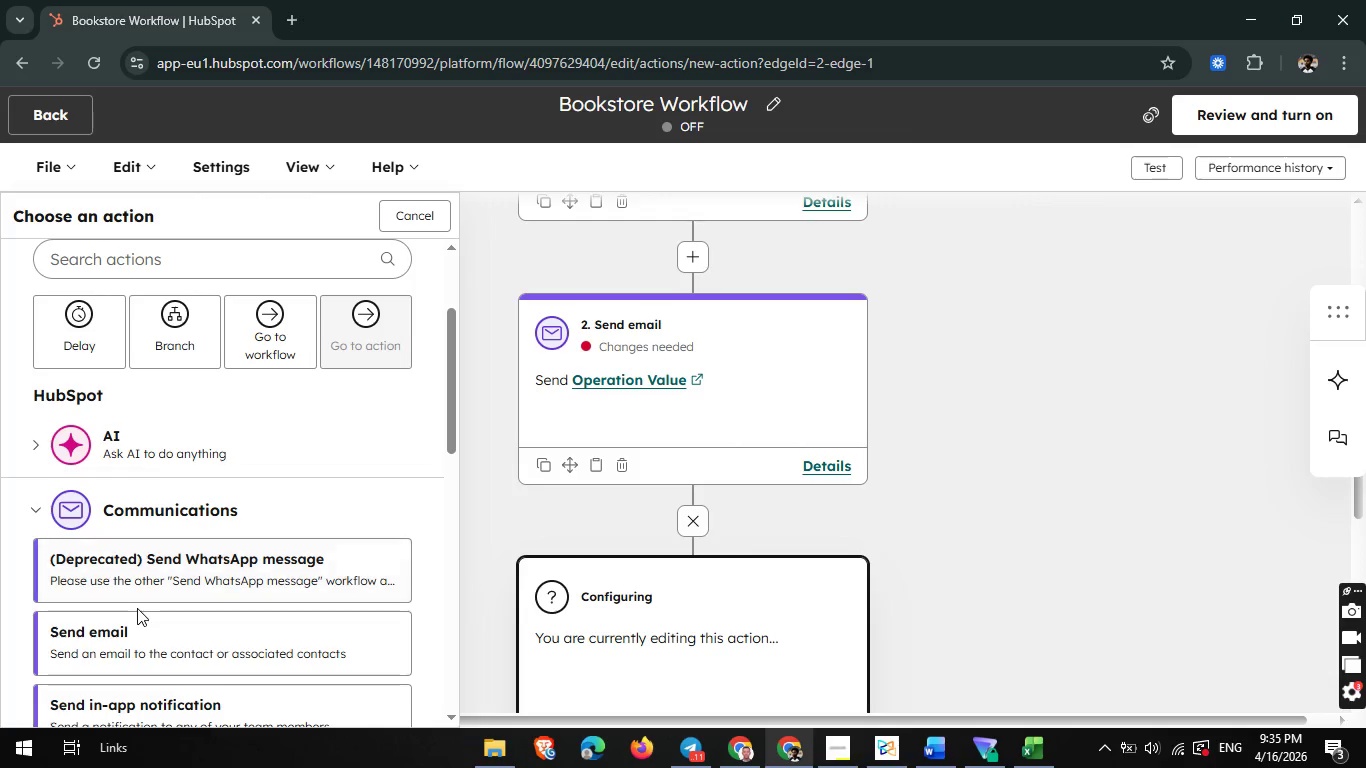 
scroll: coordinate [137, 608], scroll_direction: down, amount: 1.0
 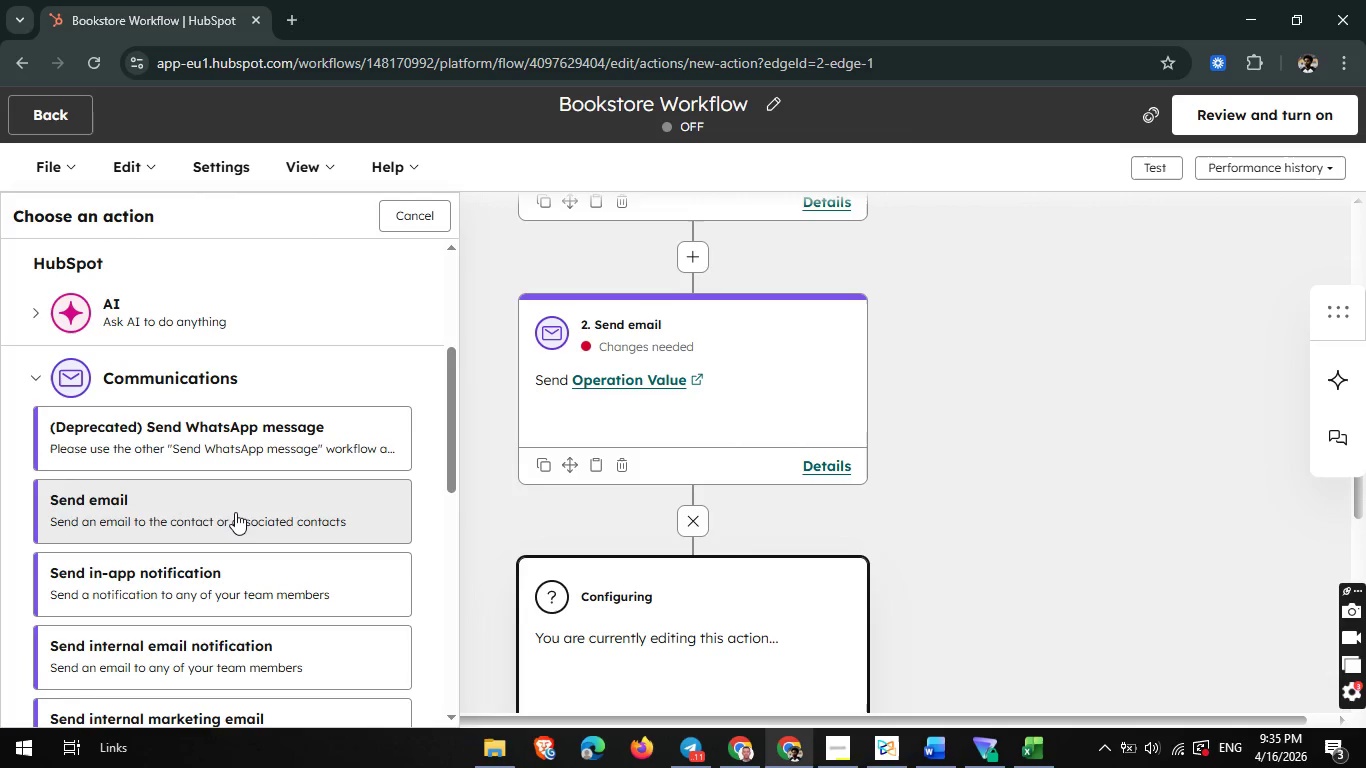 
left_click([235, 512])
 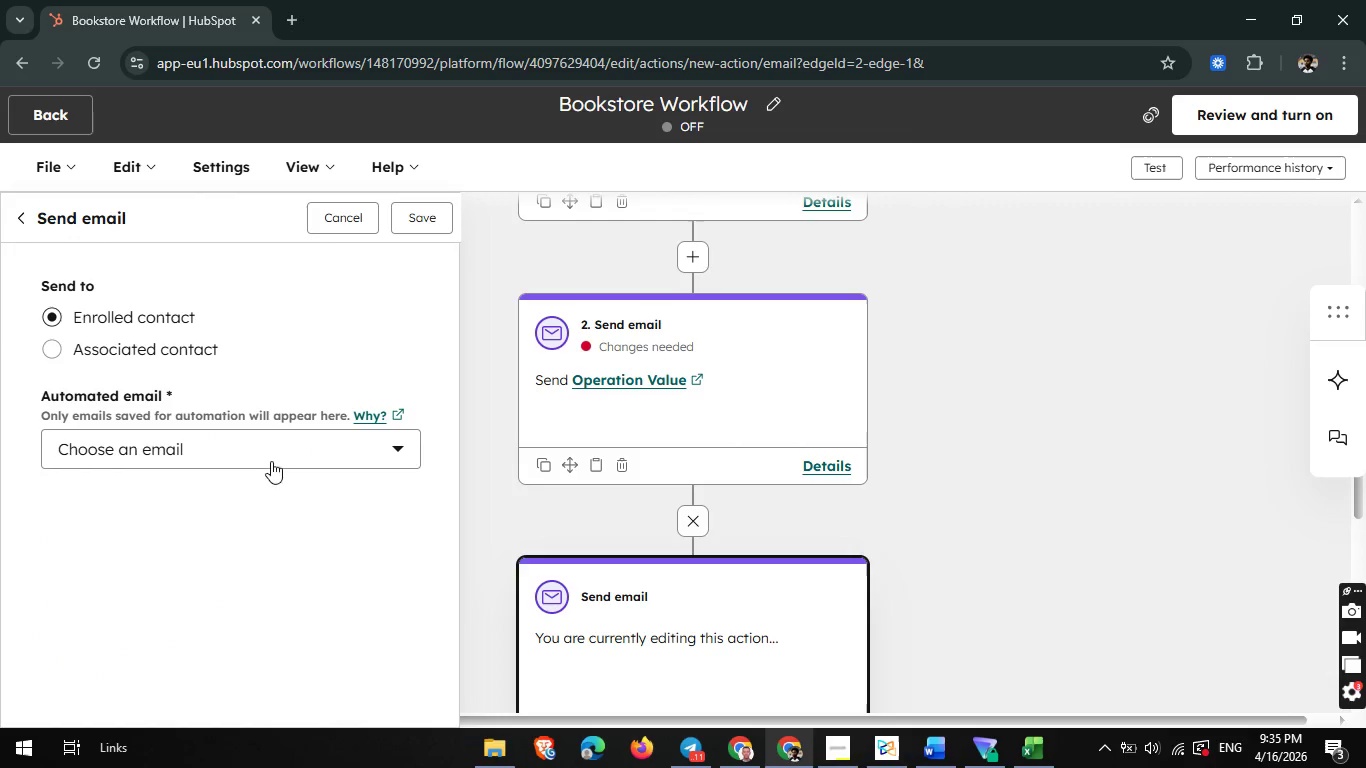 
left_click([298, 438])
 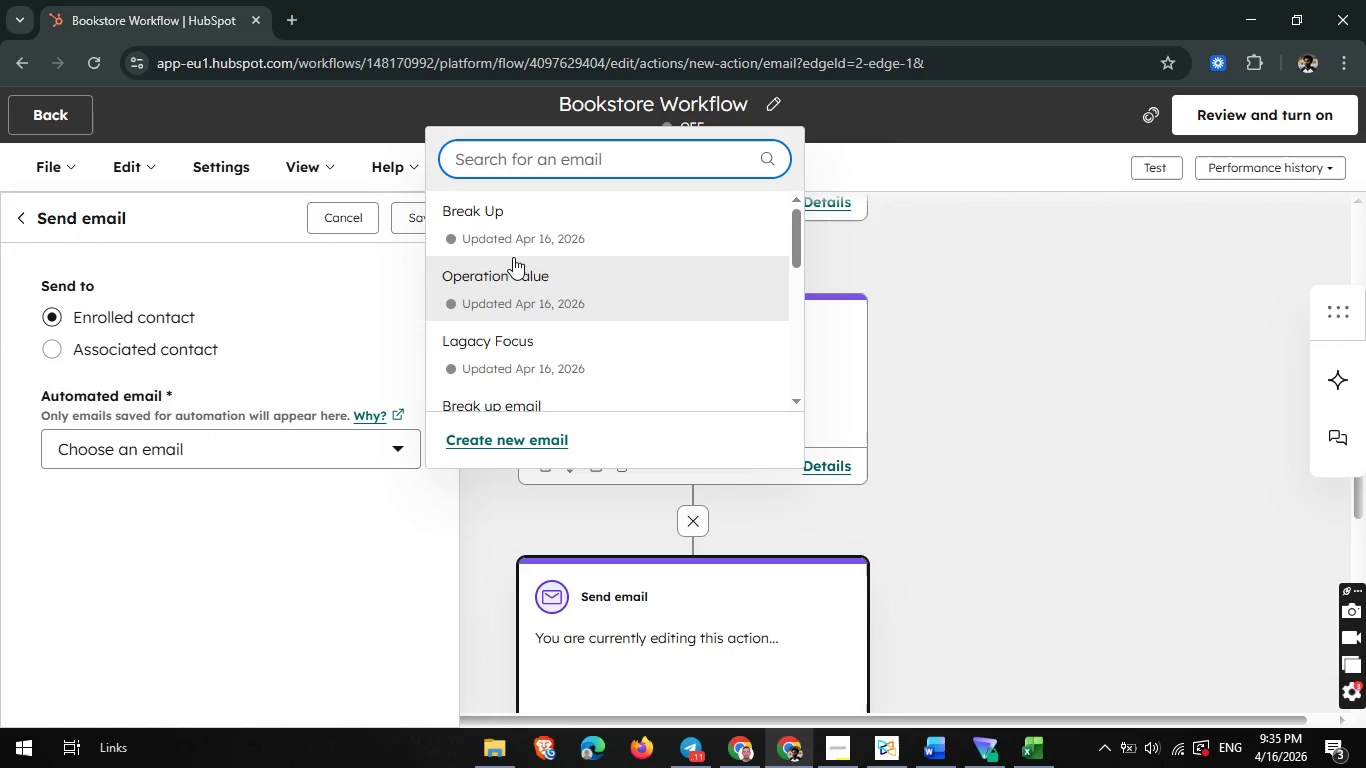 
left_click([519, 243])
 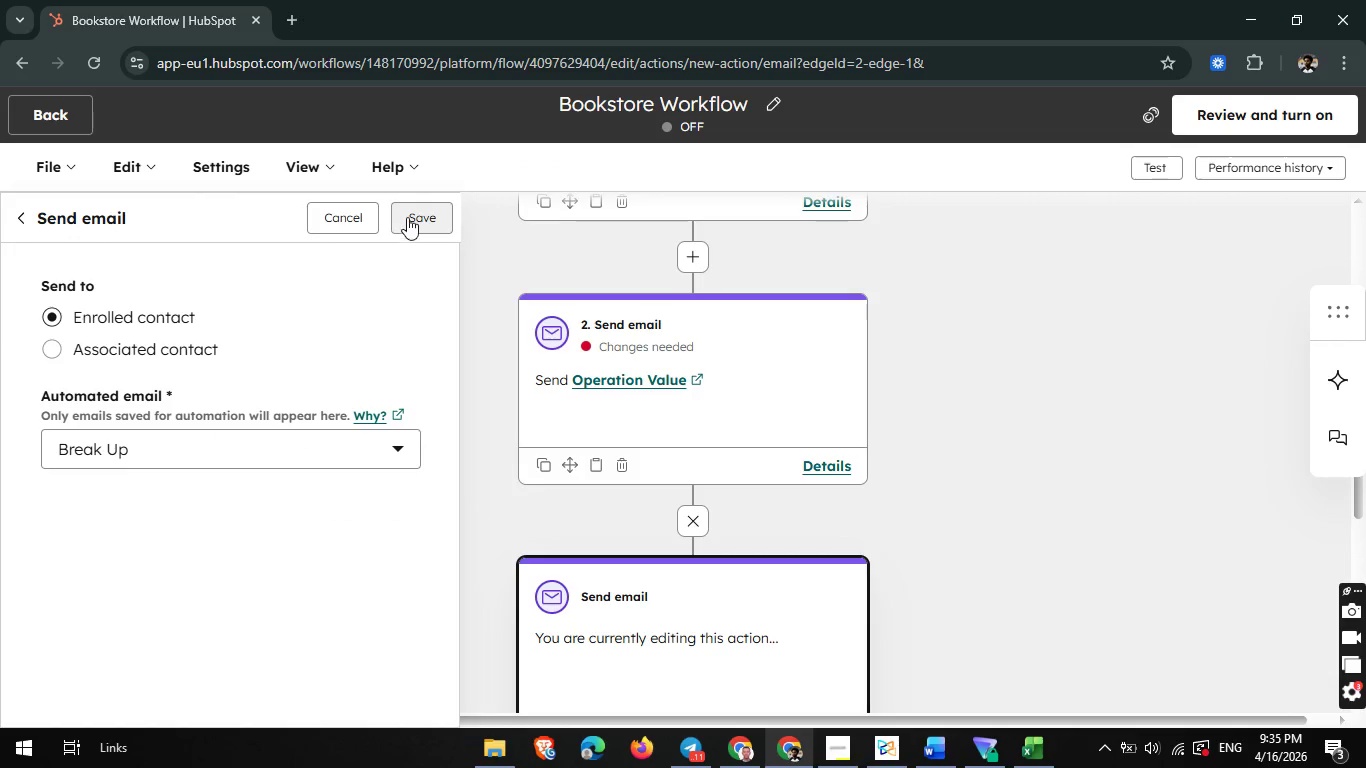 
left_click([416, 216])
 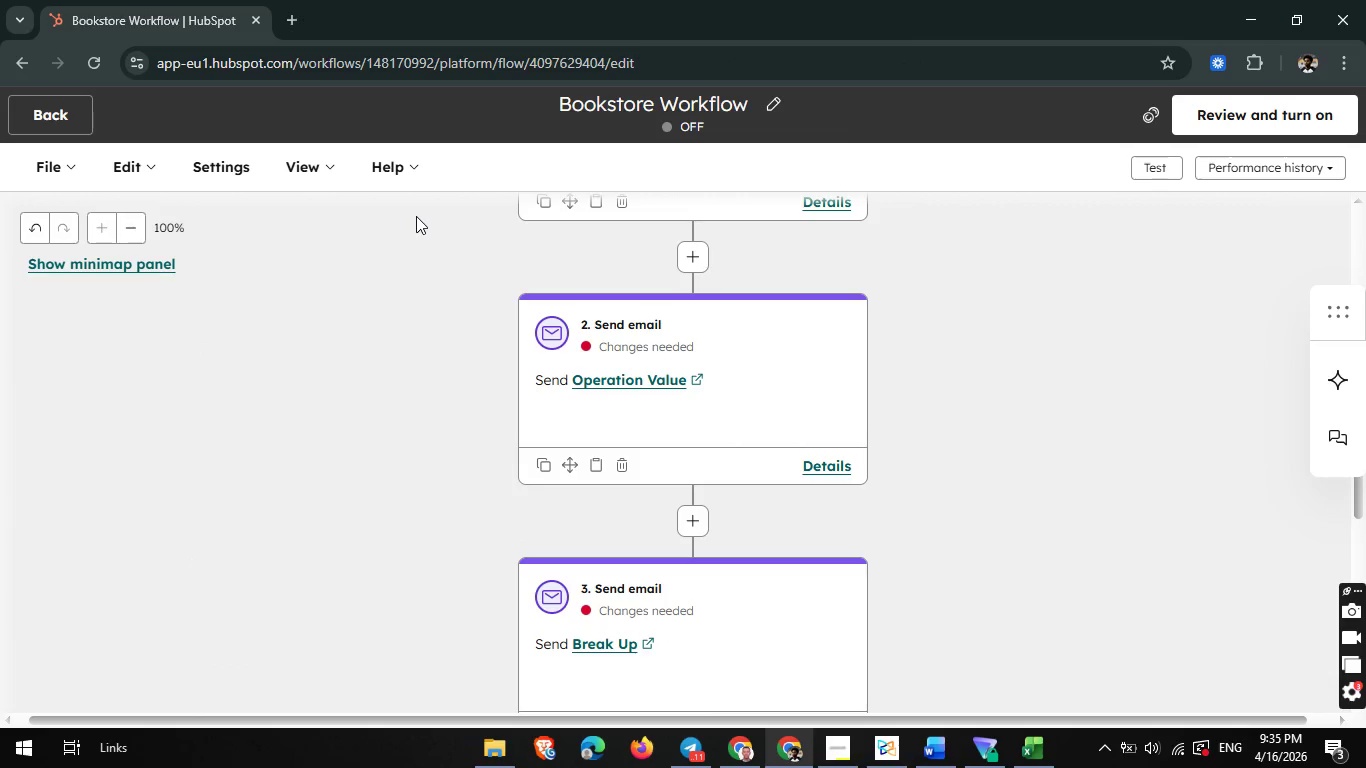 
wait(6.2)
 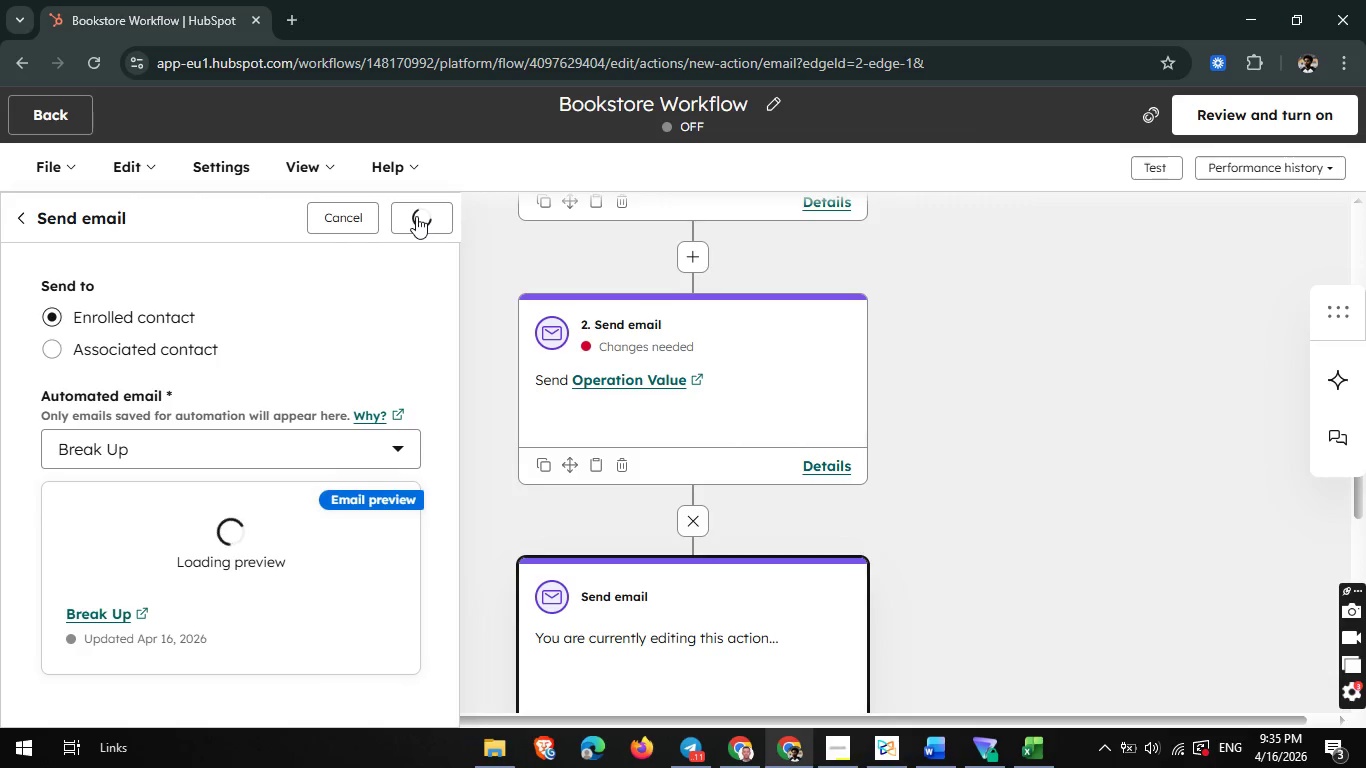 
scroll: coordinate [699, 346], scroll_direction: none, amount: 0.0
 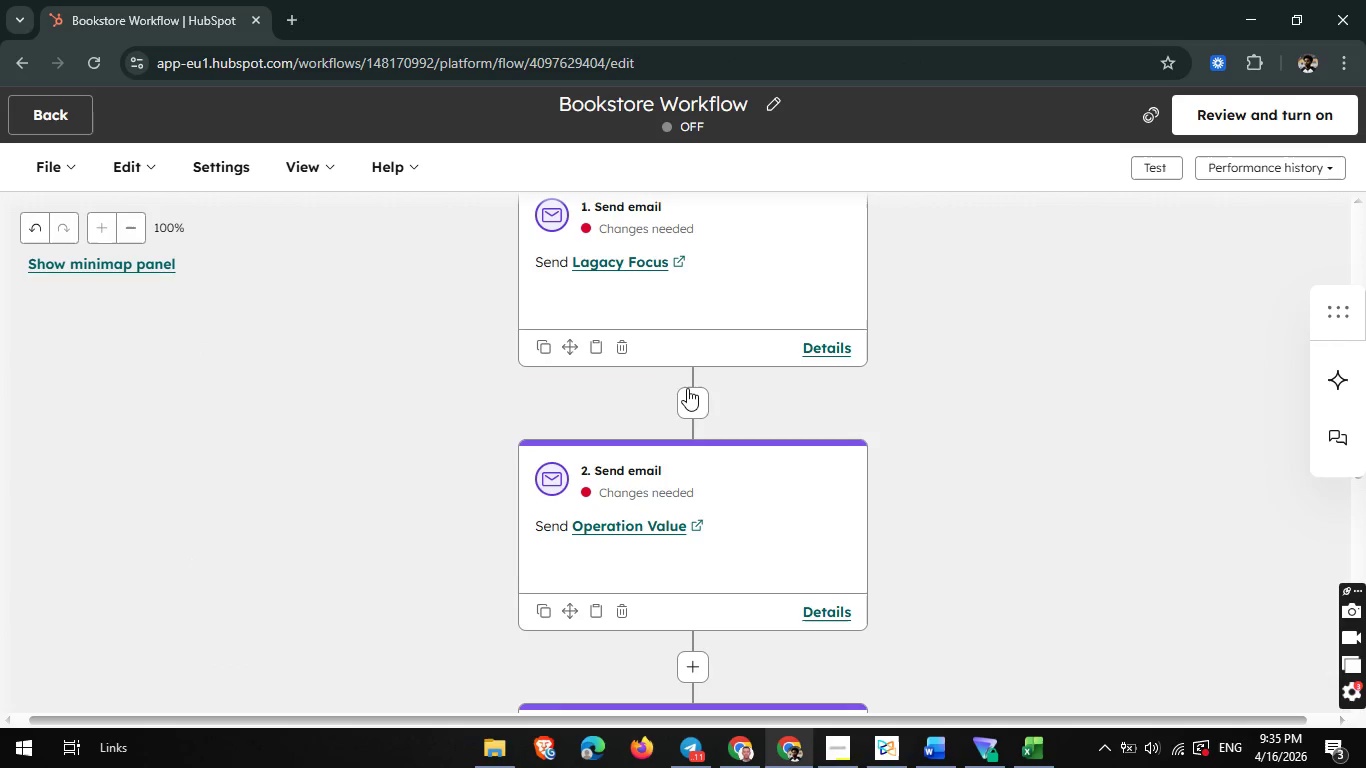 
left_click([684, 394])
 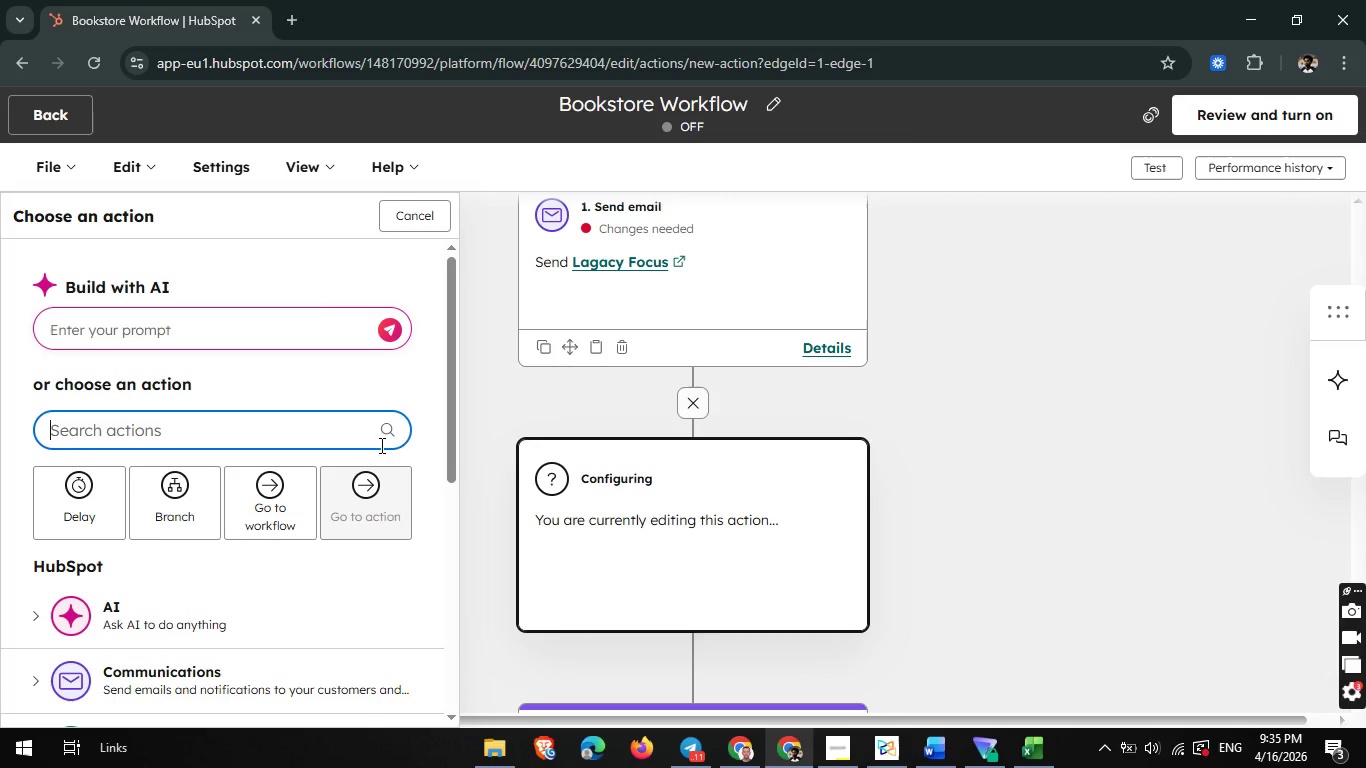 
left_click([80, 511])
 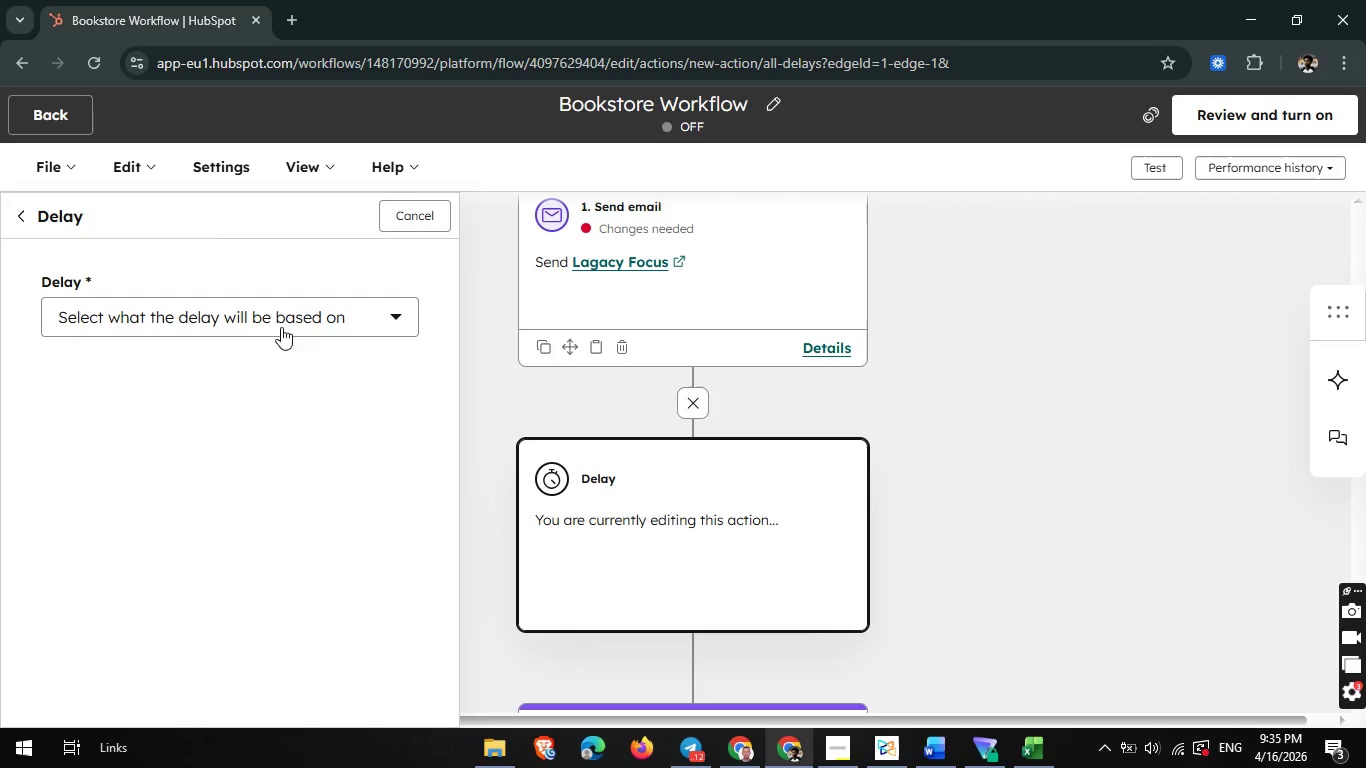 
left_click([293, 317])
 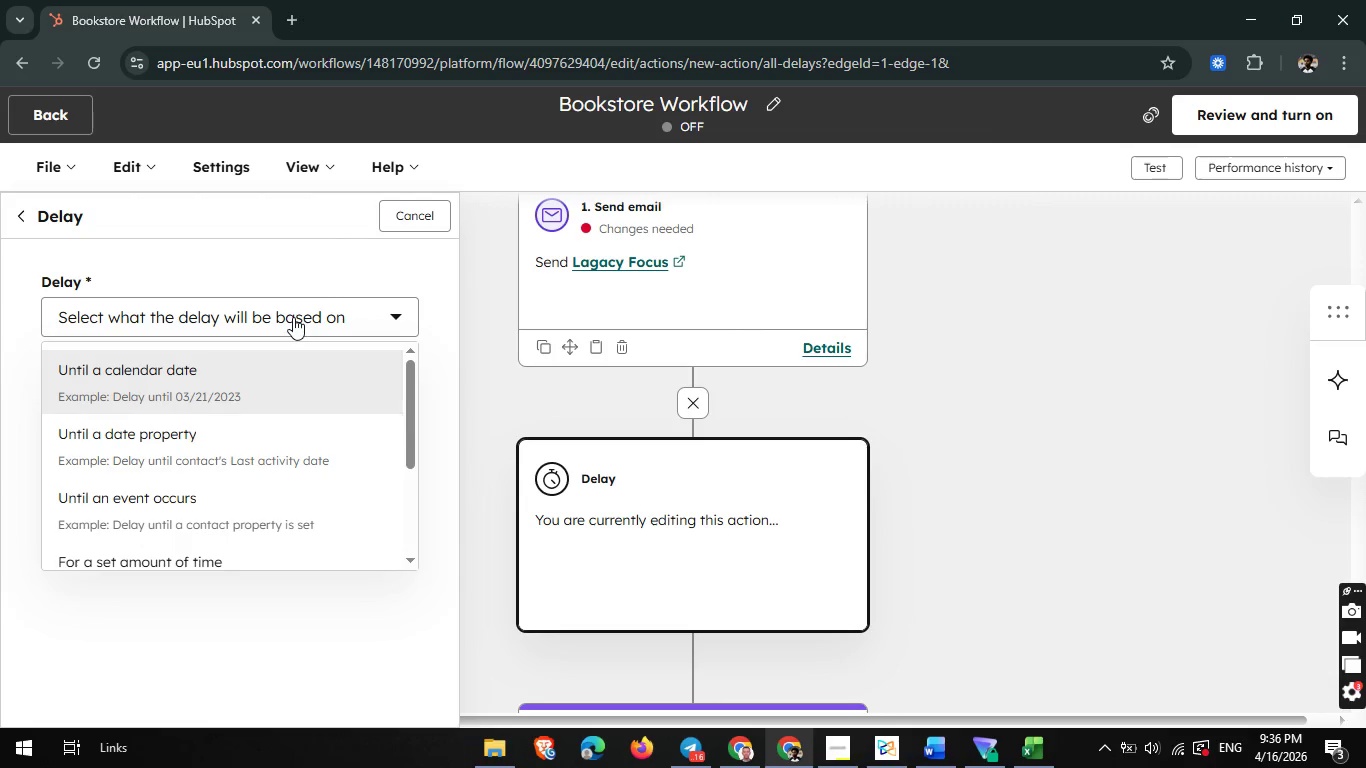 
wait(49.73)
 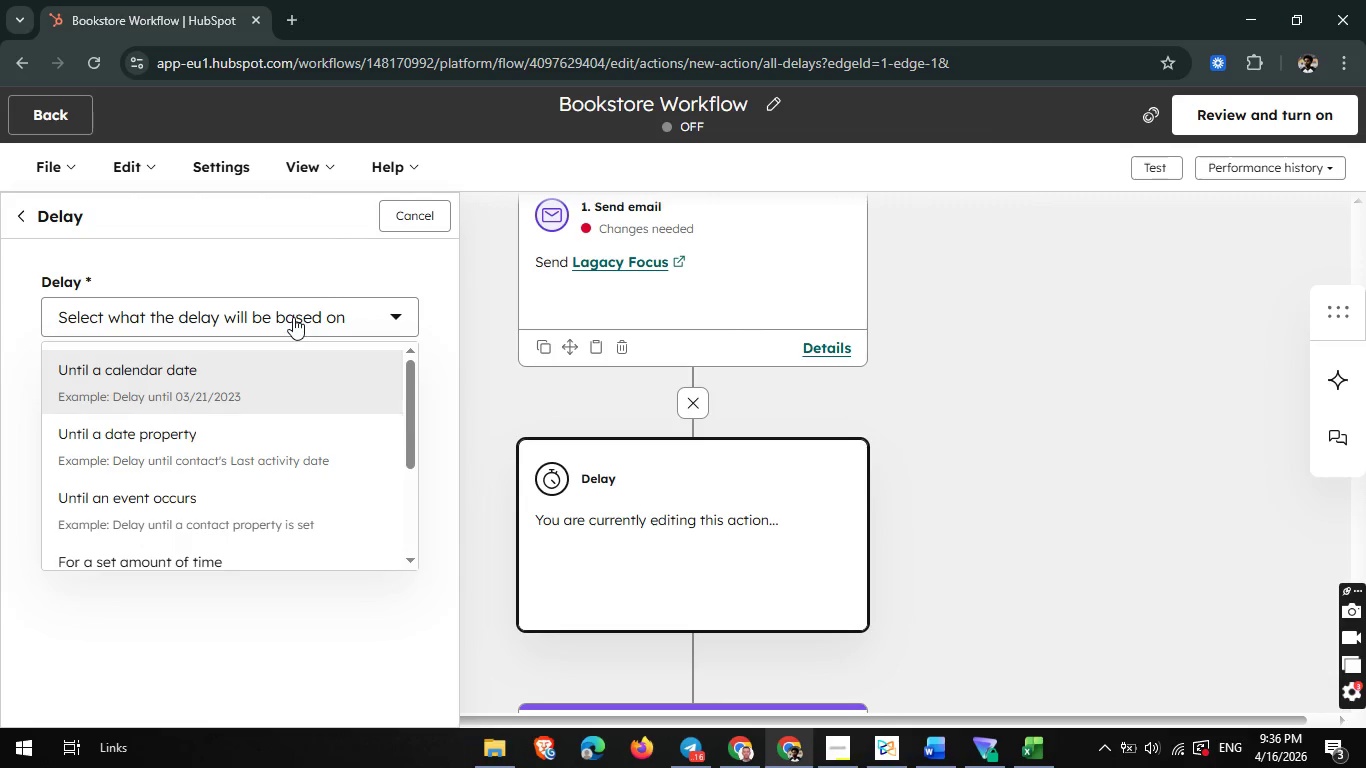 
left_click([185, 550])
 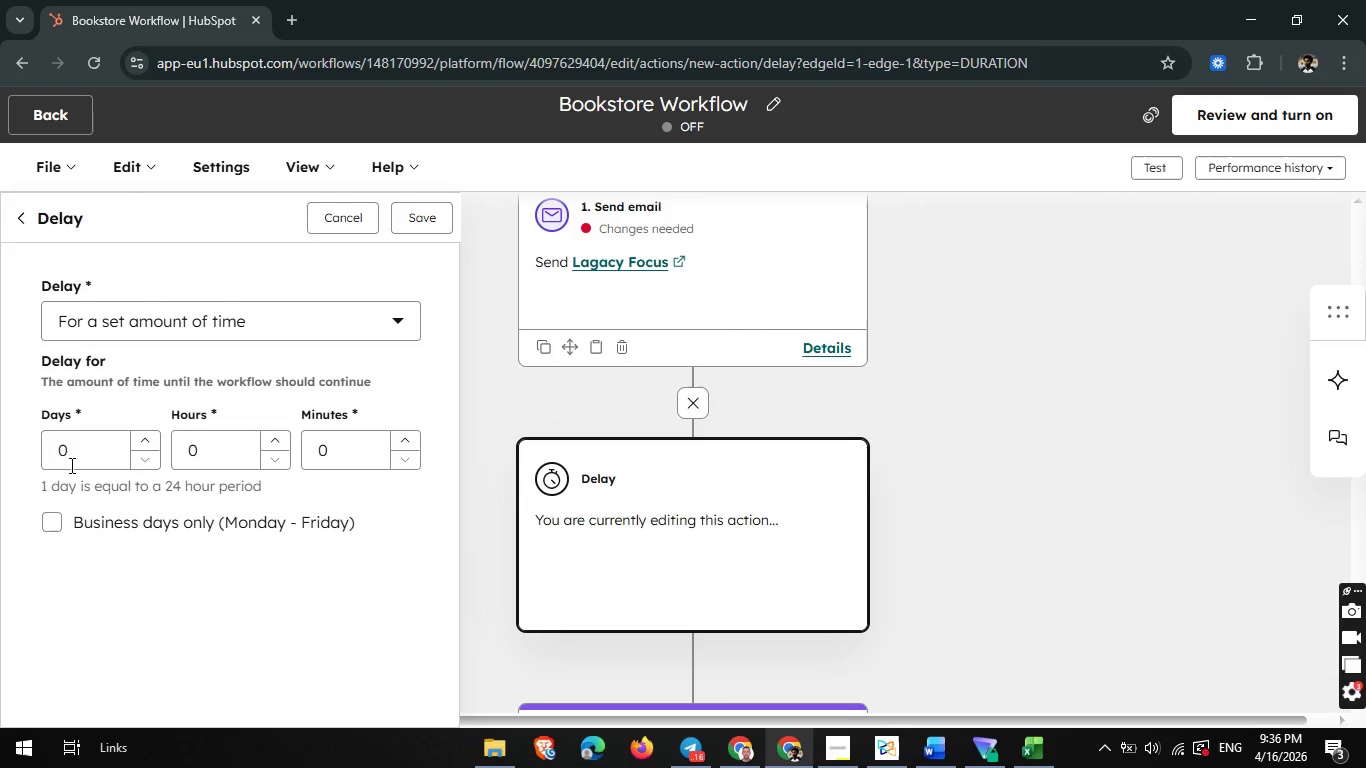 
left_click([69, 452])
 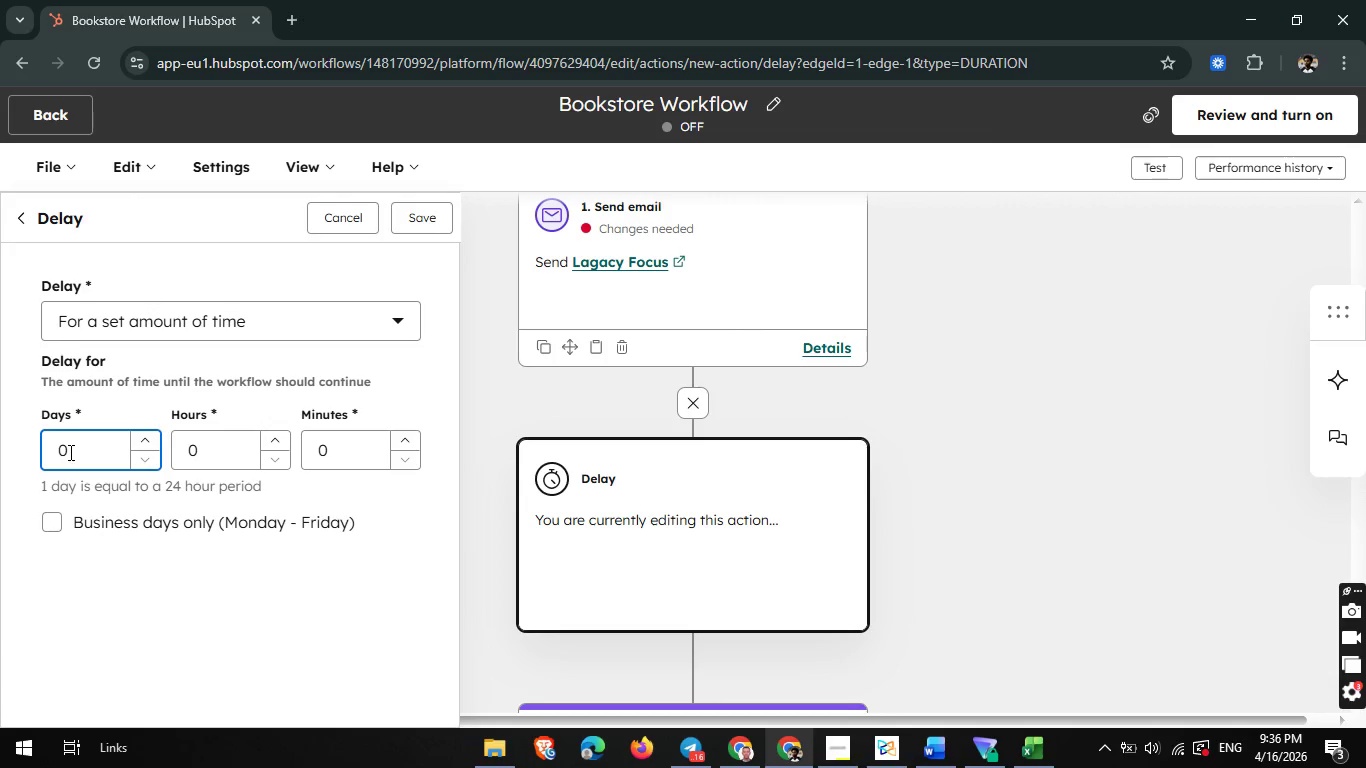 
key(Backspace)
 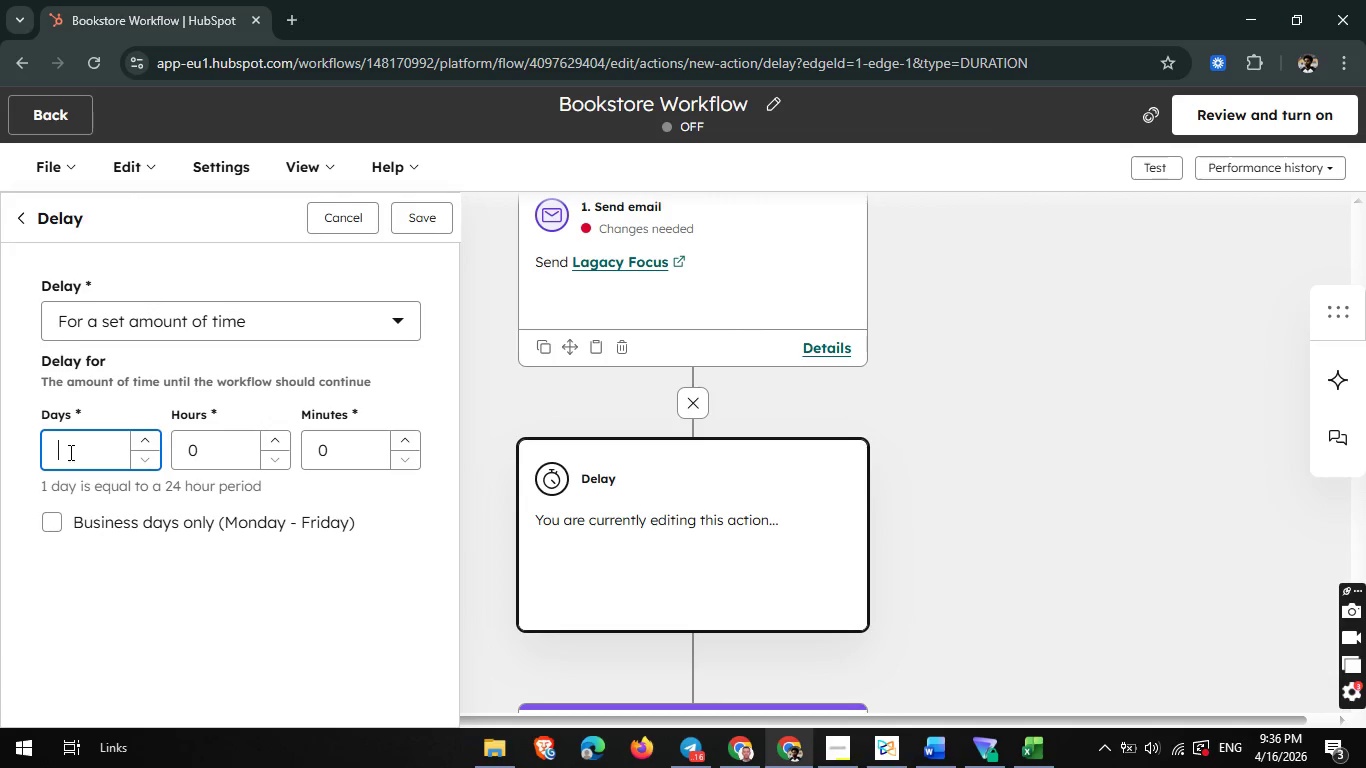 
key(1)
 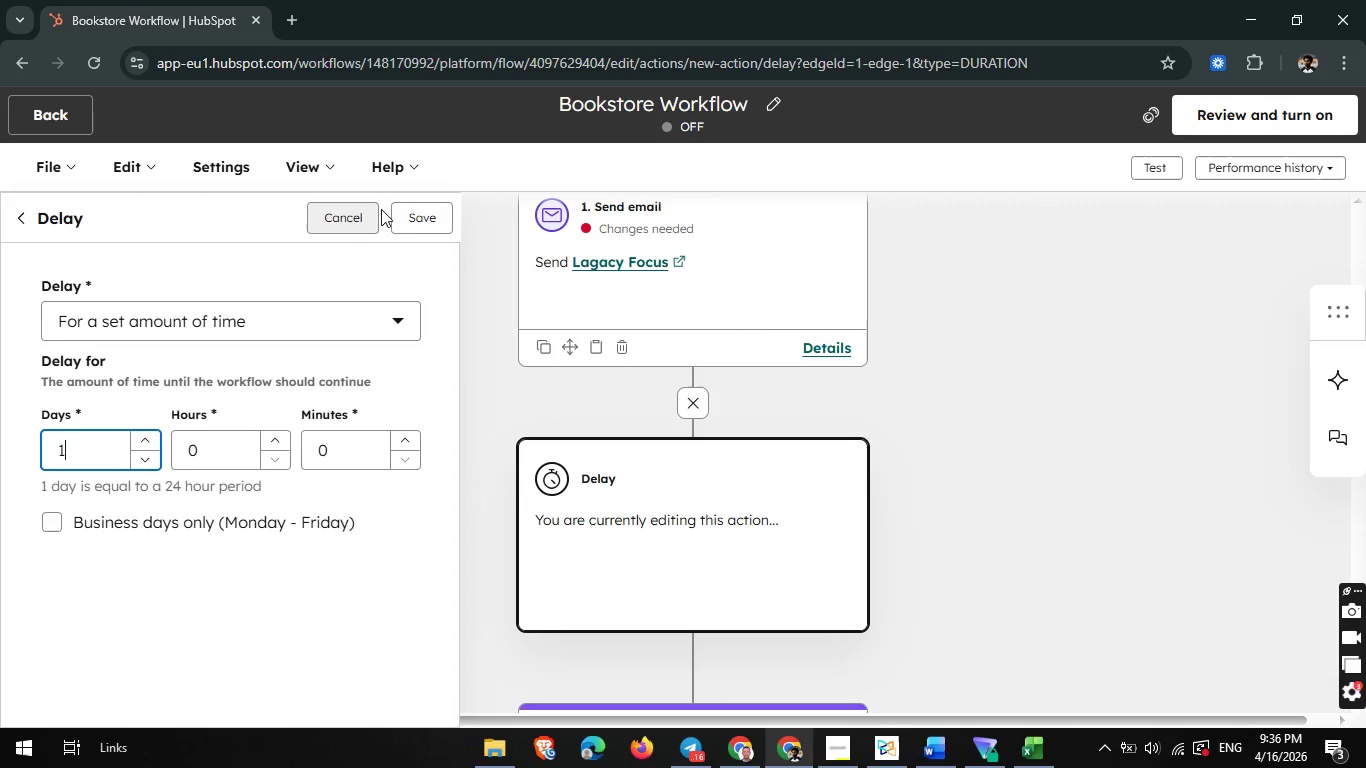 
left_click([408, 216])
 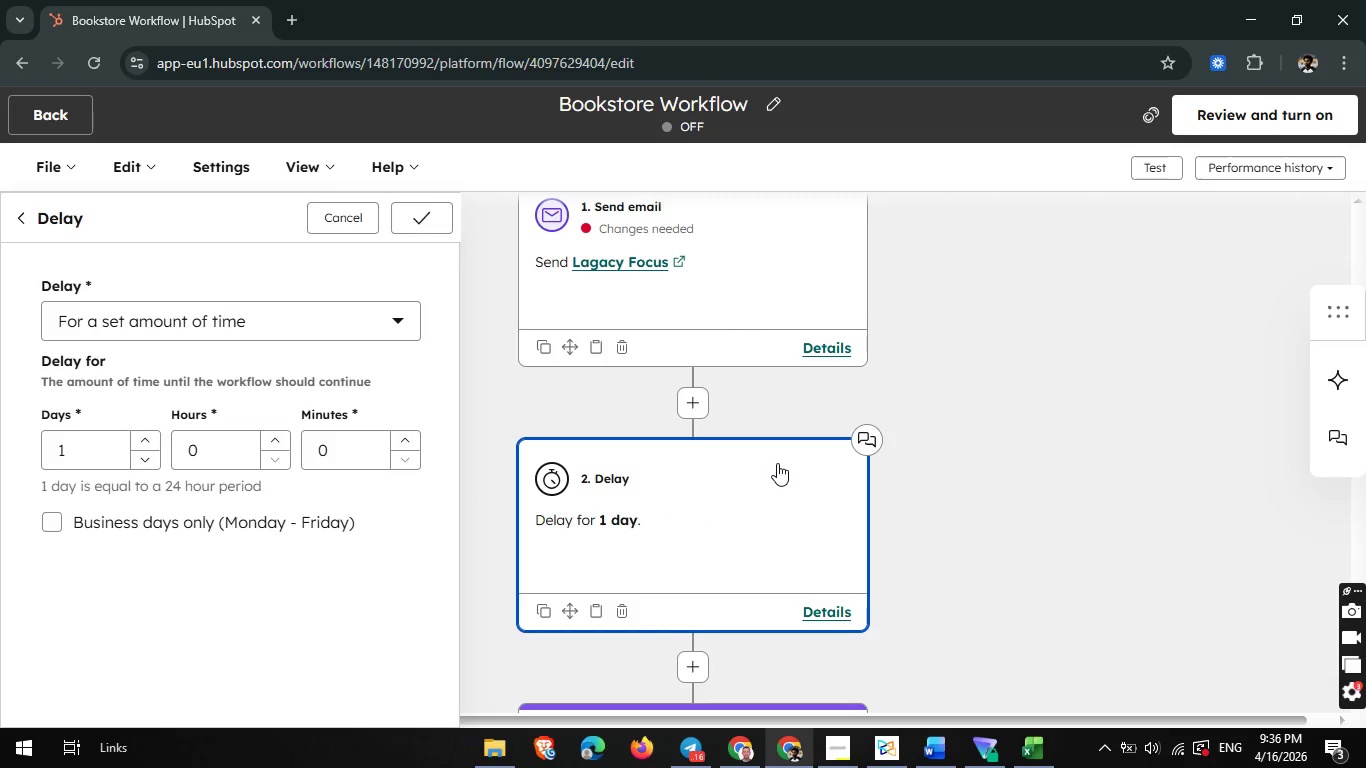 
scroll: coordinate [777, 463], scroll_direction: down, amount: 1.0
 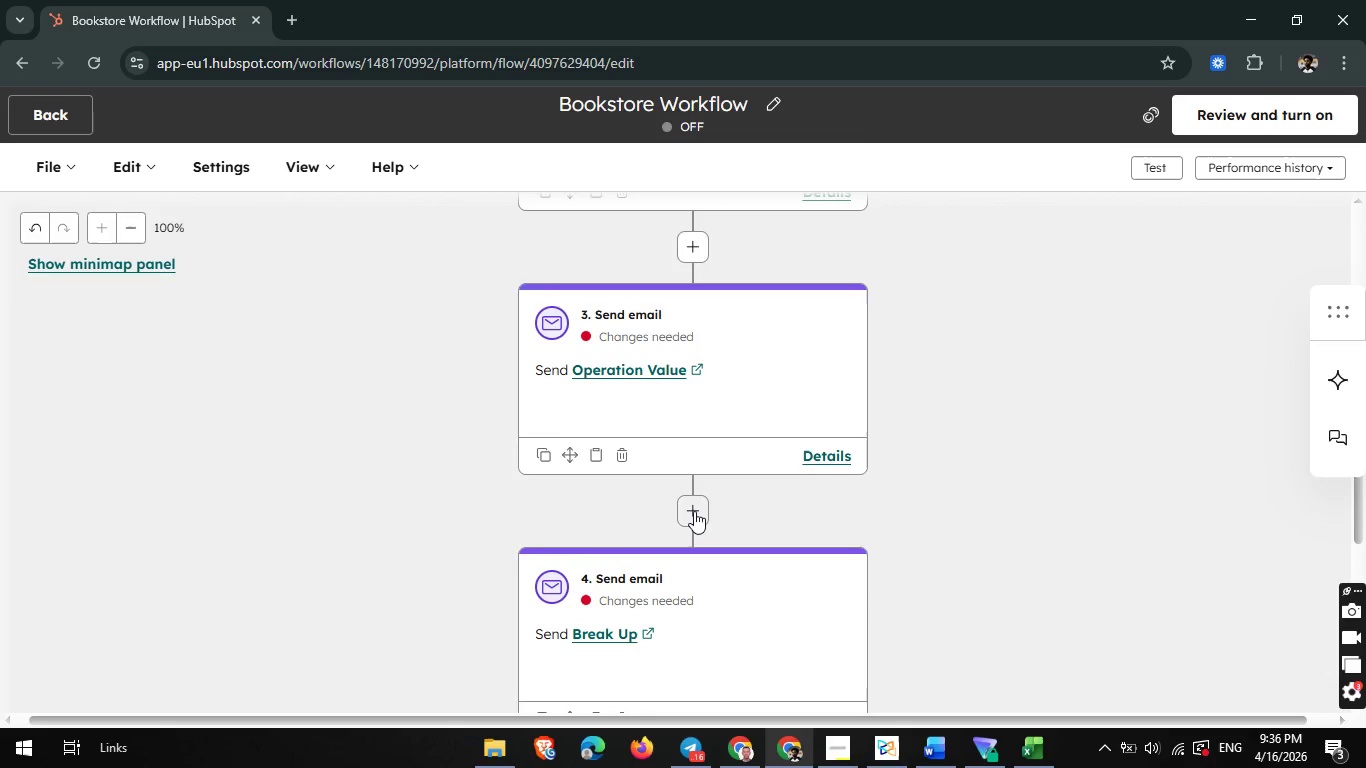 
left_click([694, 511])
 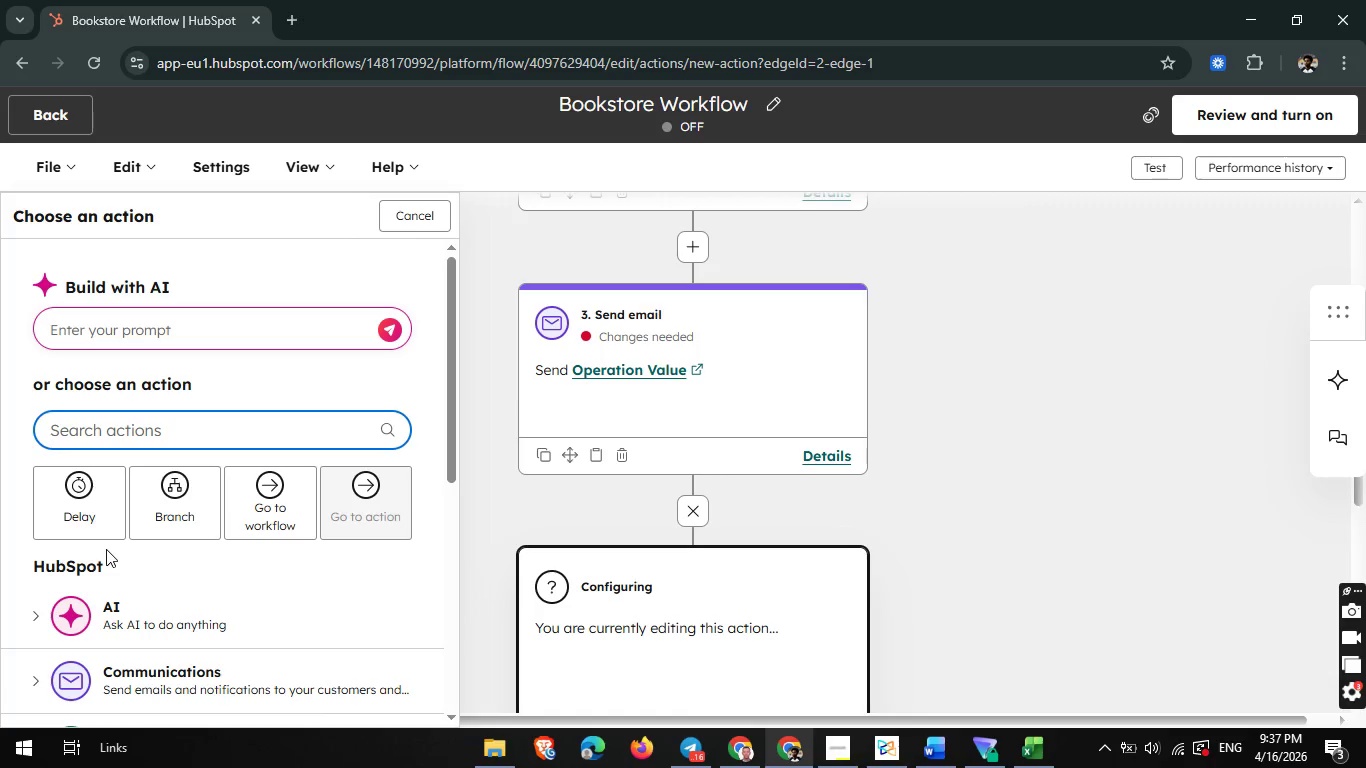 
left_click([85, 525])
 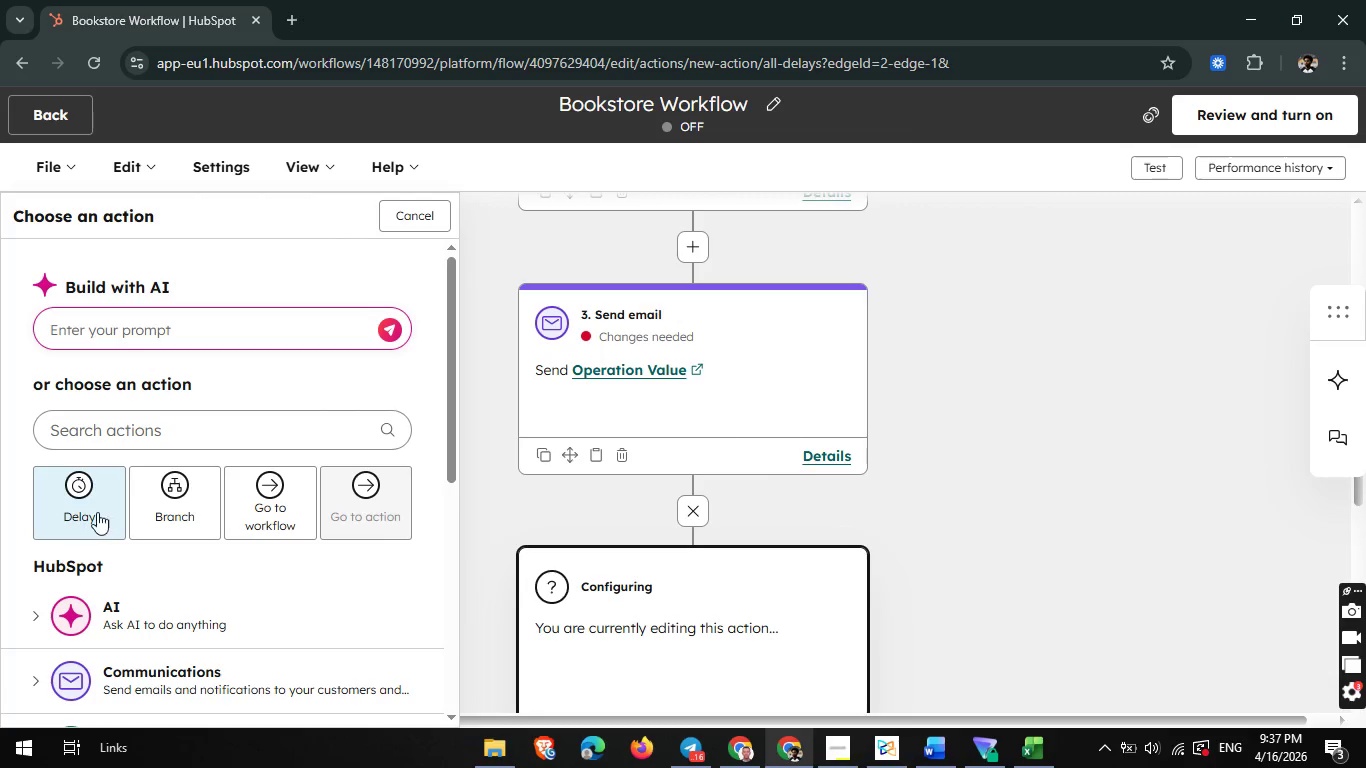 
mouse_move([208, 437])
 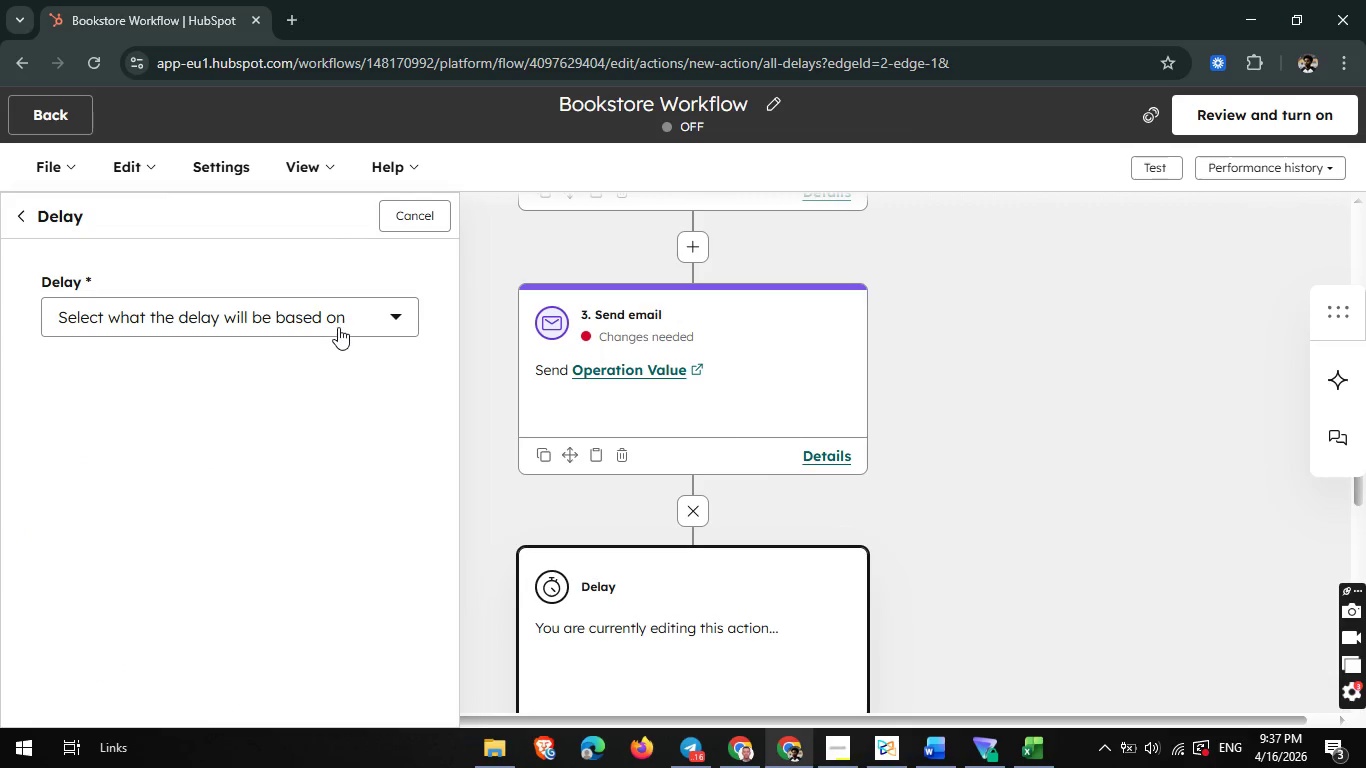 
left_click([338, 327])
 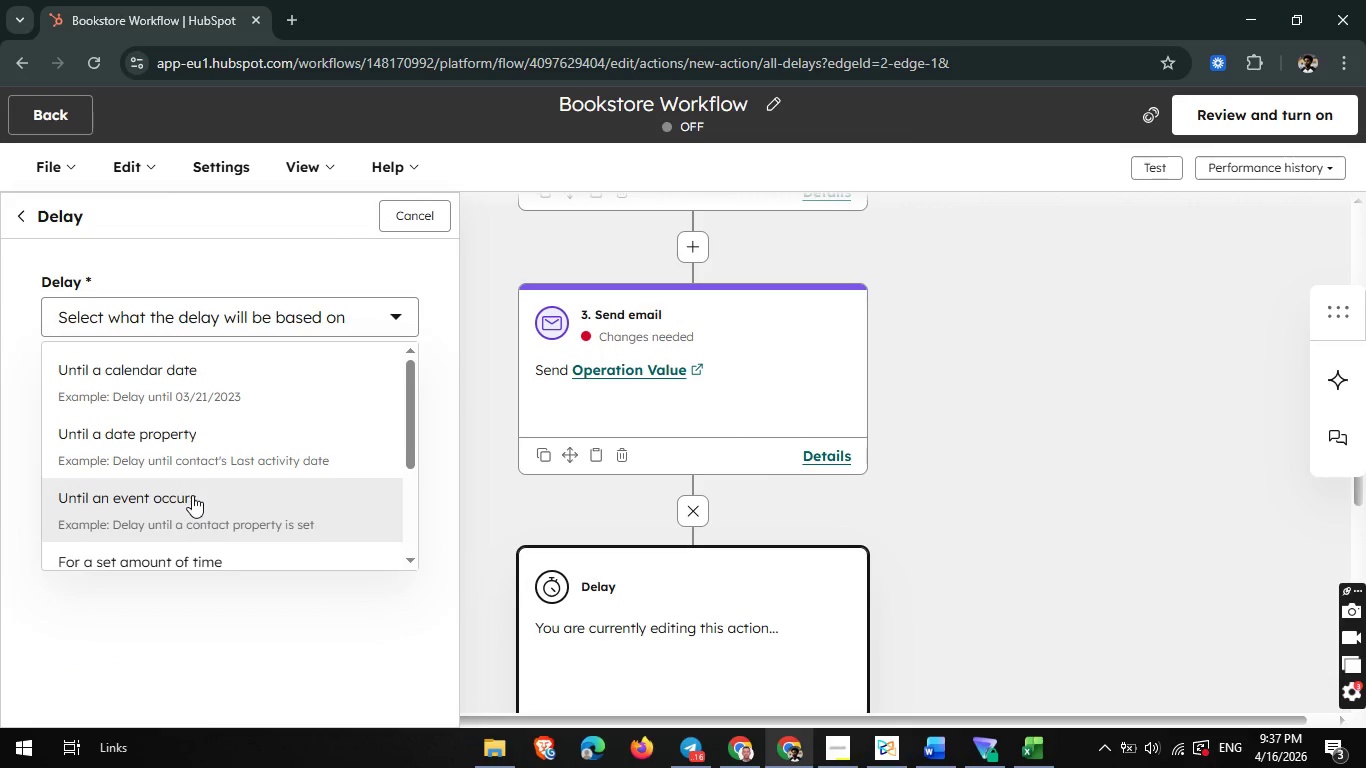 
scroll: coordinate [192, 495], scroll_direction: none, amount: 0.0
 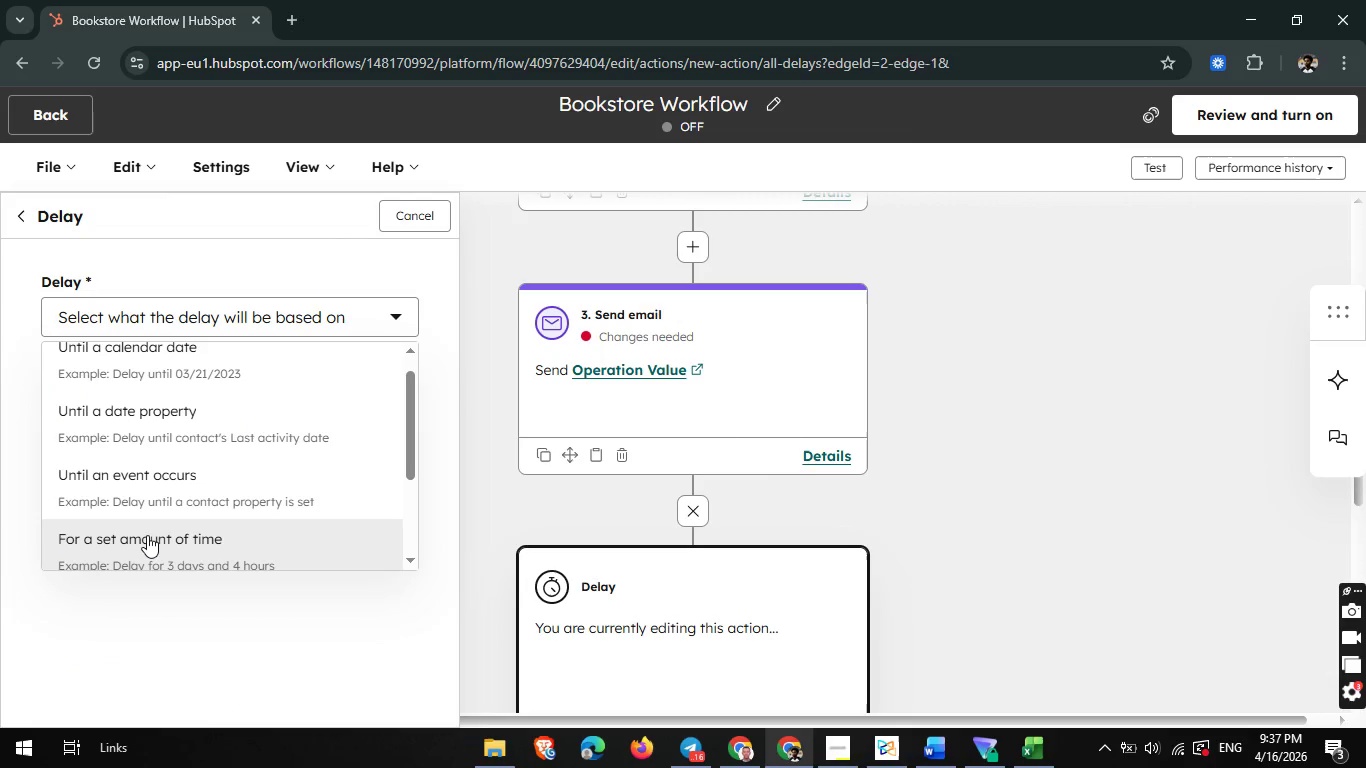 
left_click([147, 535])
 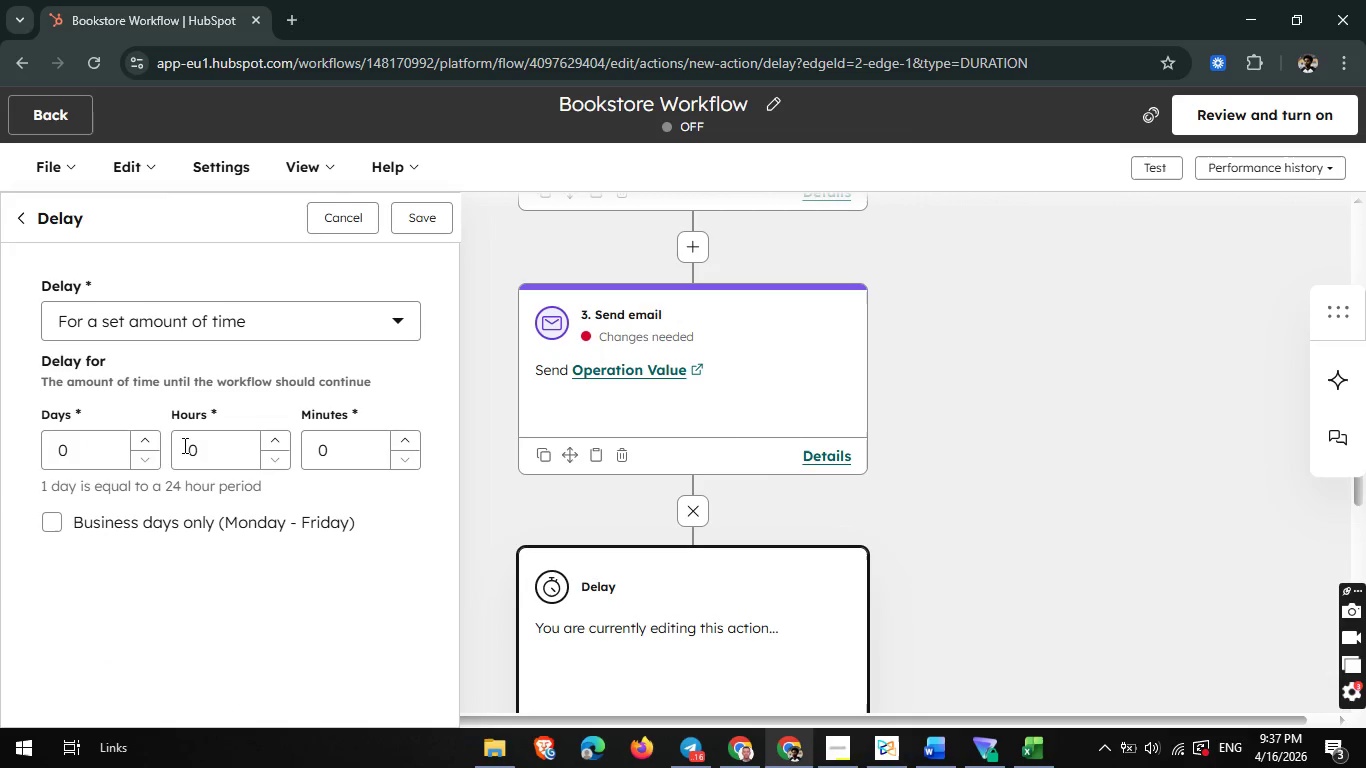 
left_click([84, 455])
 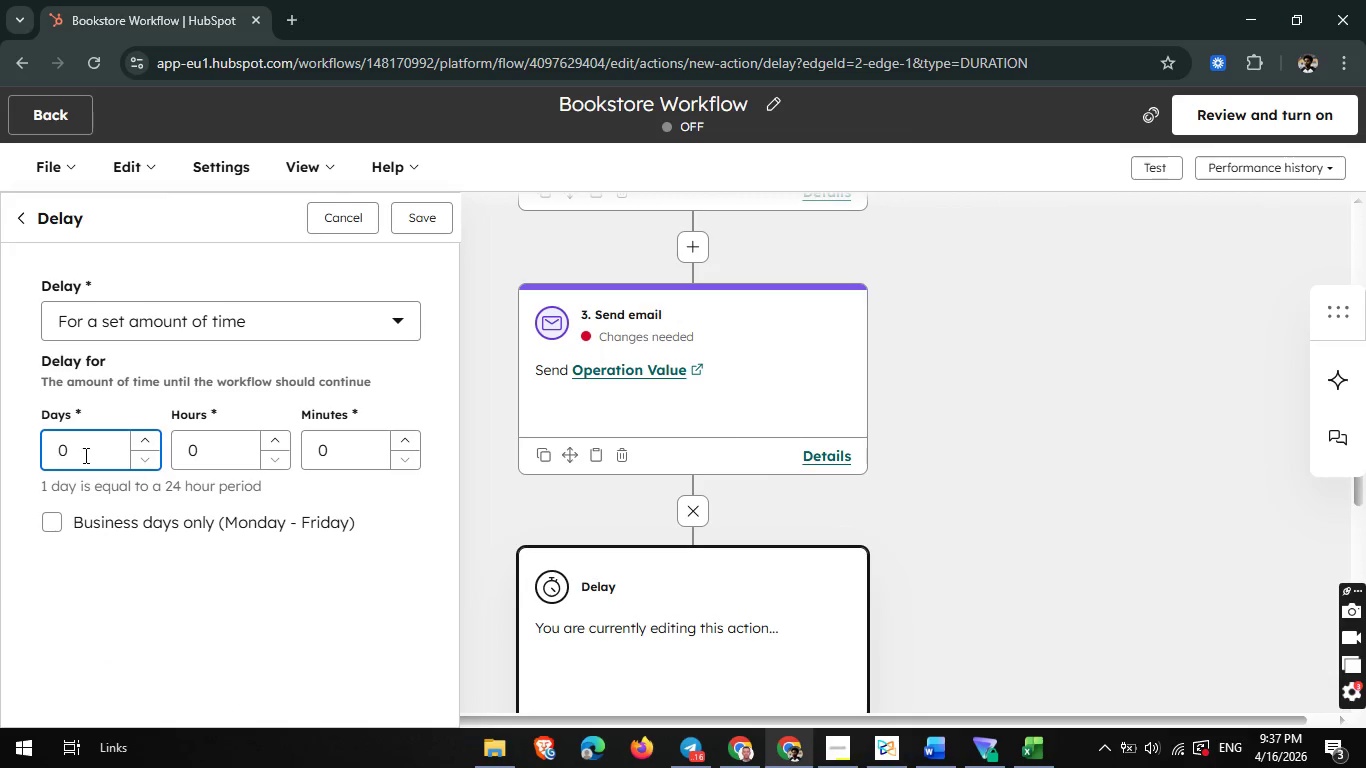 
key(Backspace)
 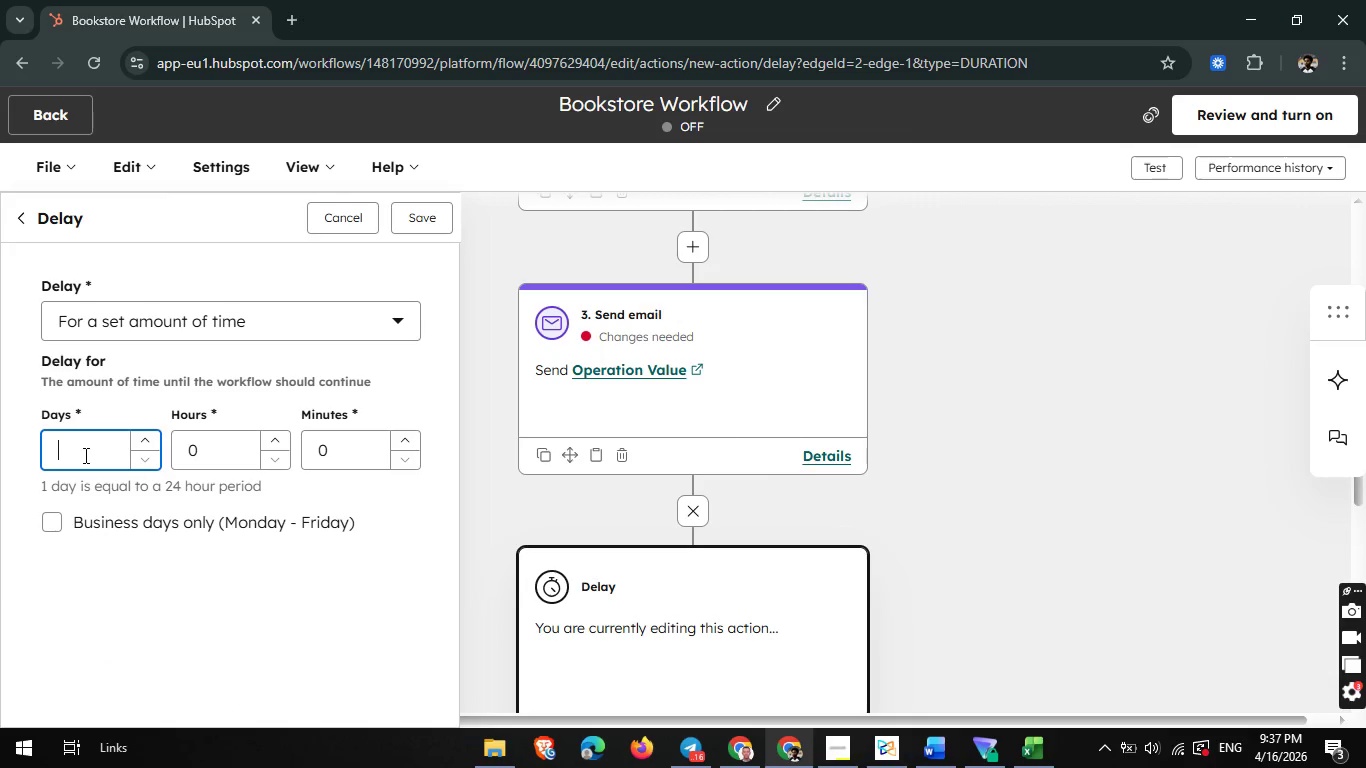 
key(4)
 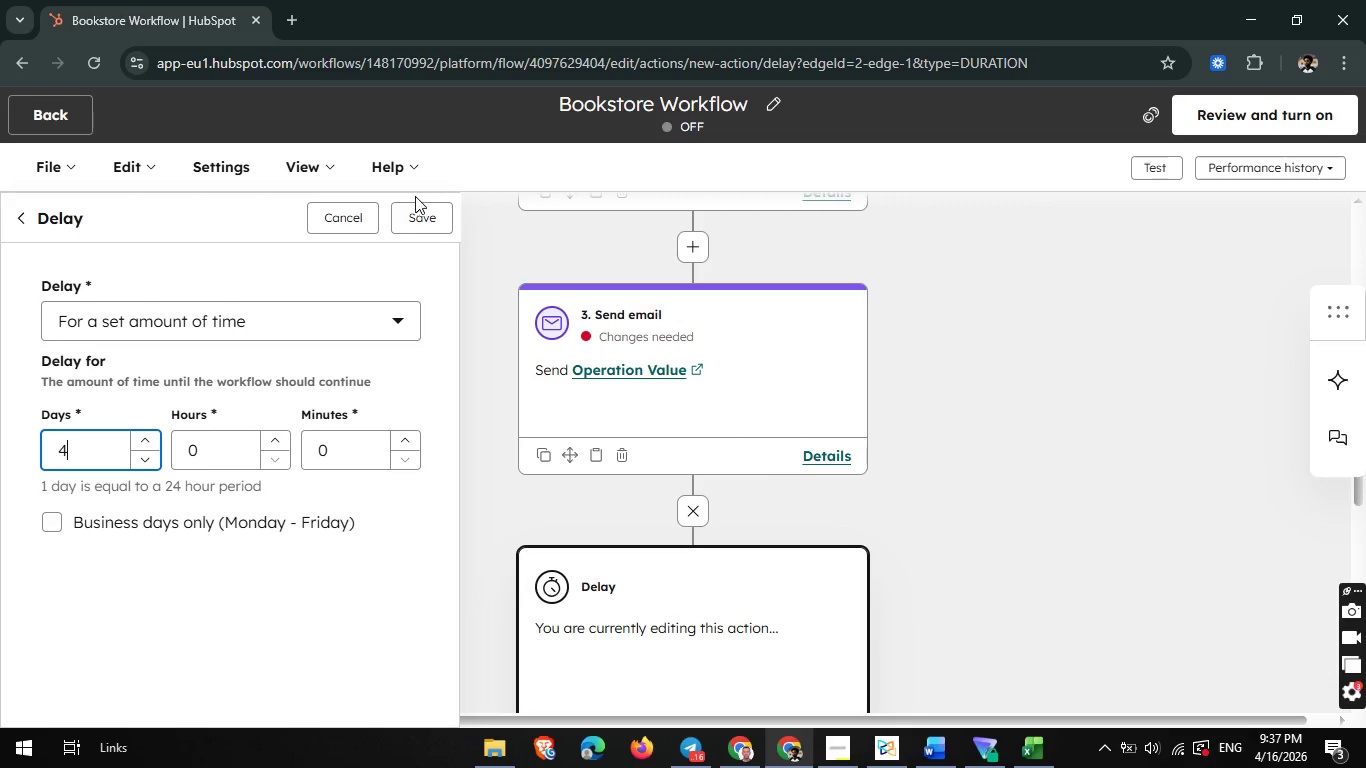 
left_click([418, 206])
 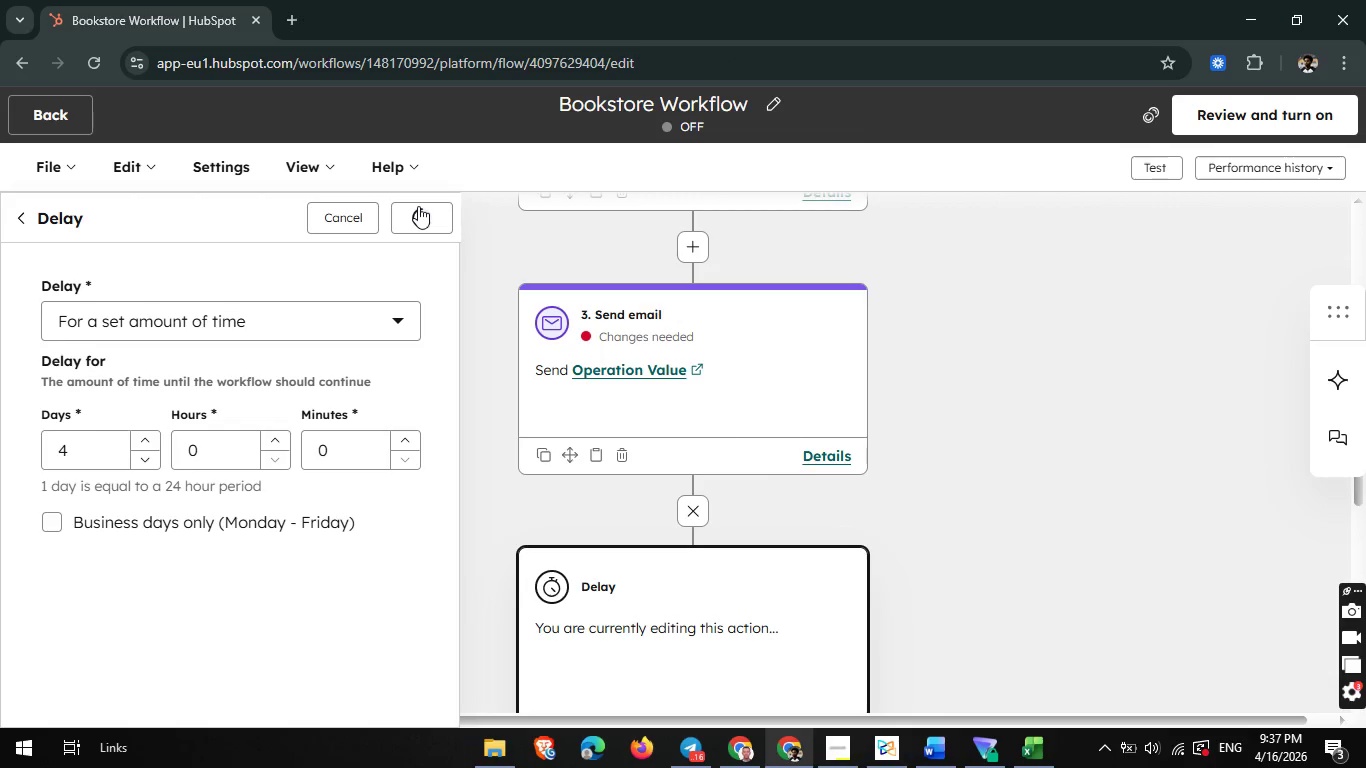 
wait(9.12)
 